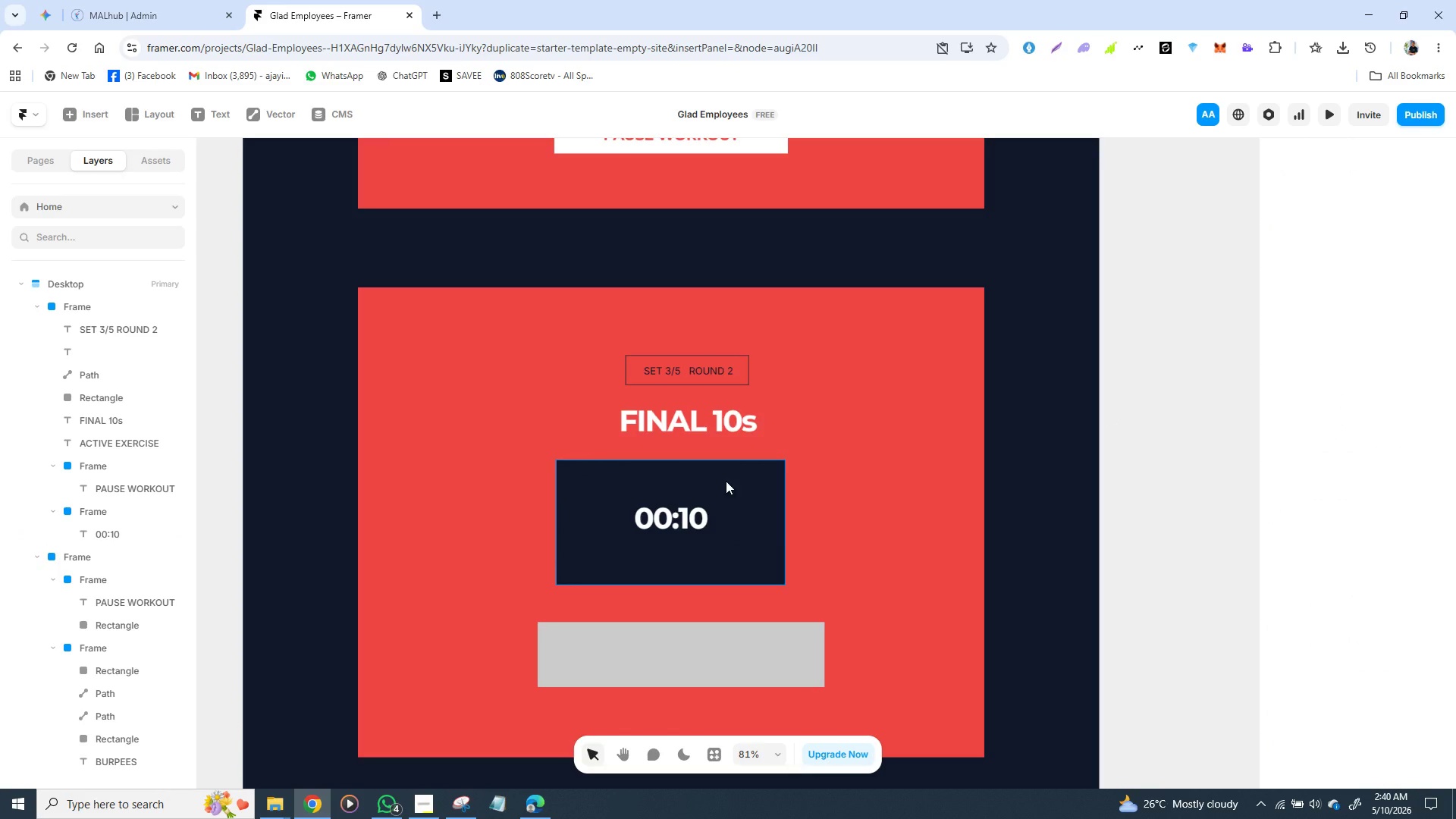 
left_click([733, 485])
 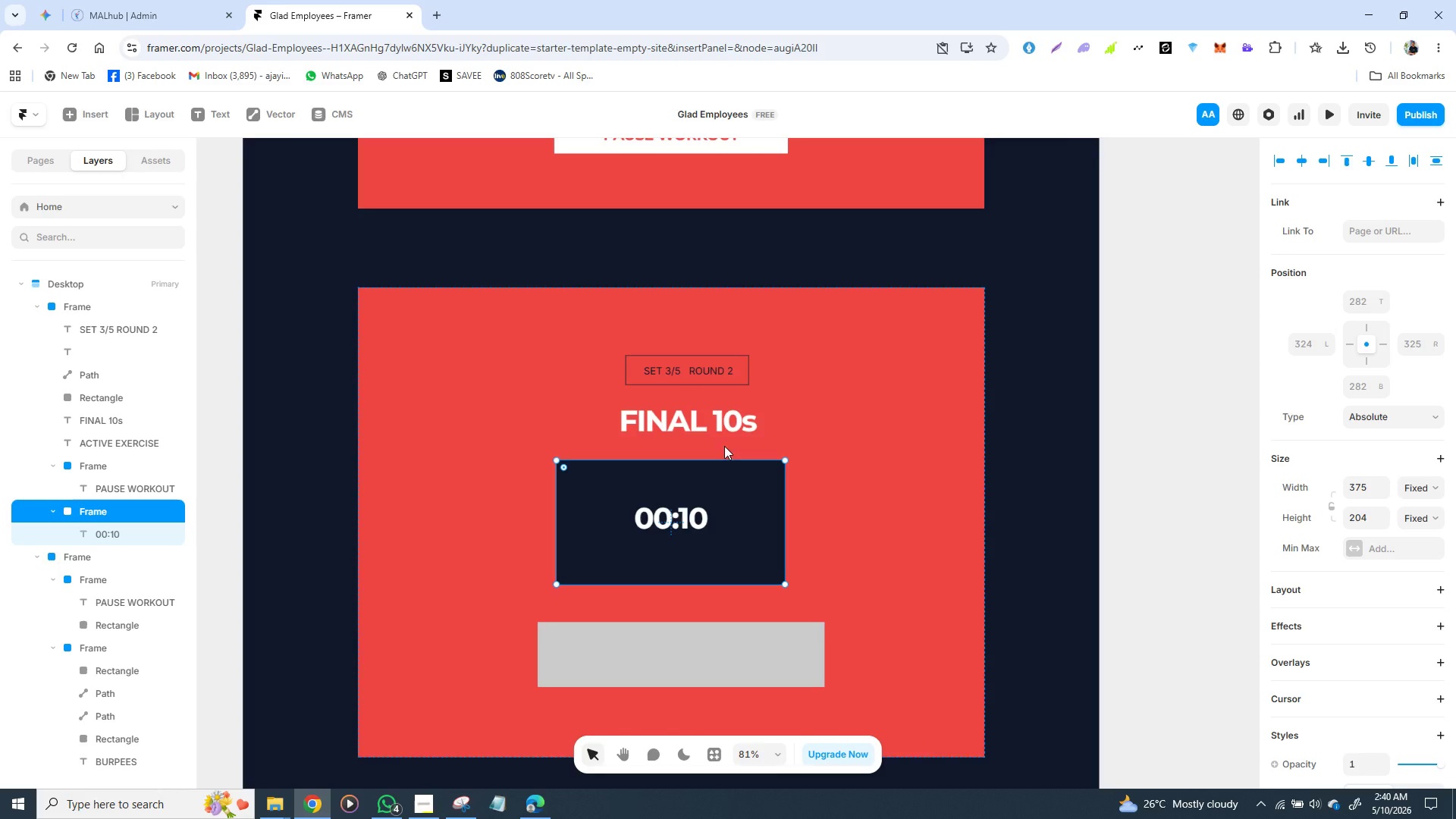 
left_click([698, 421])
 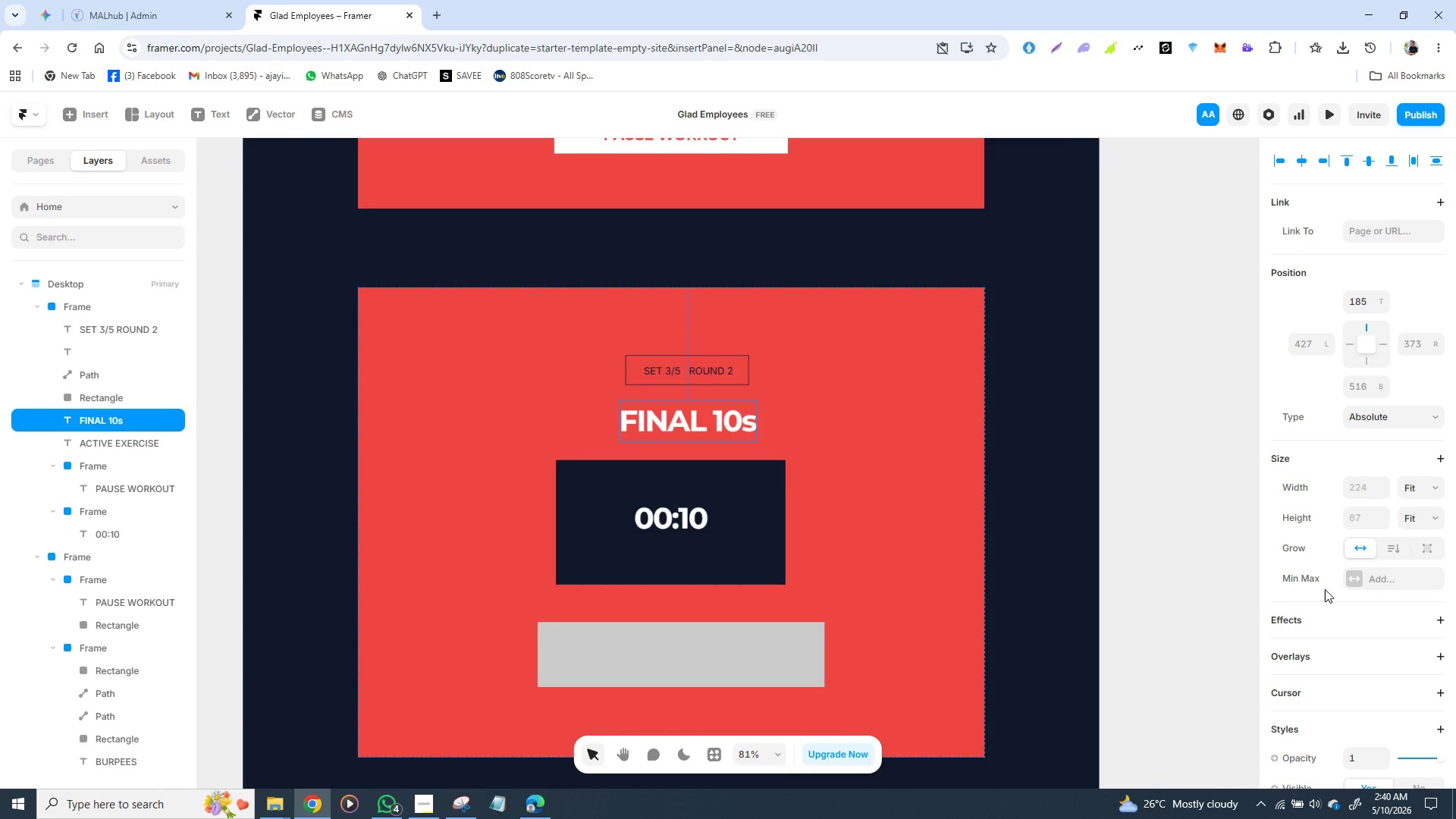 
wait(6.28)
 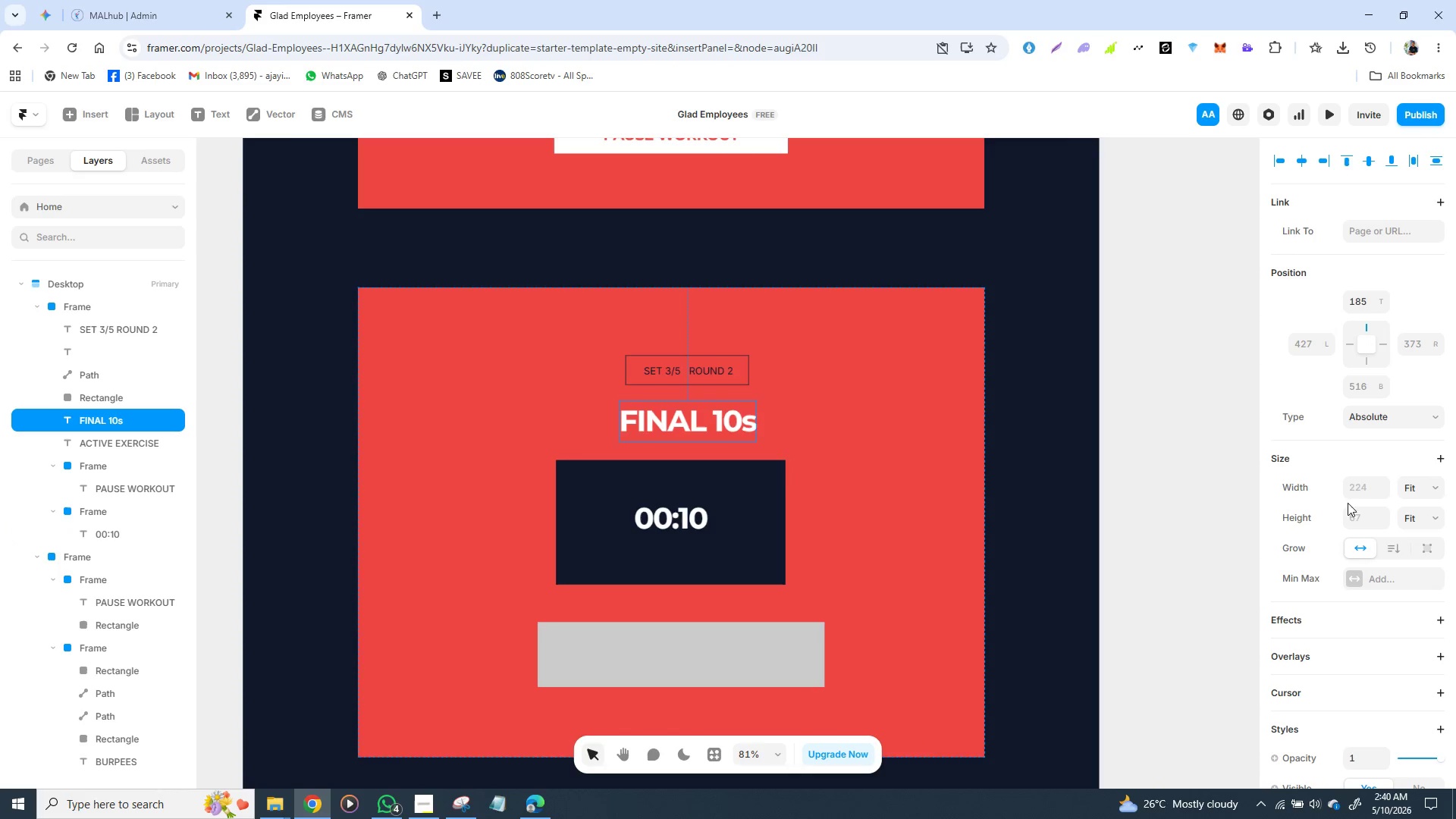 
scroll: coordinate [1314, 590], scroll_direction: down, amount: 2.0
 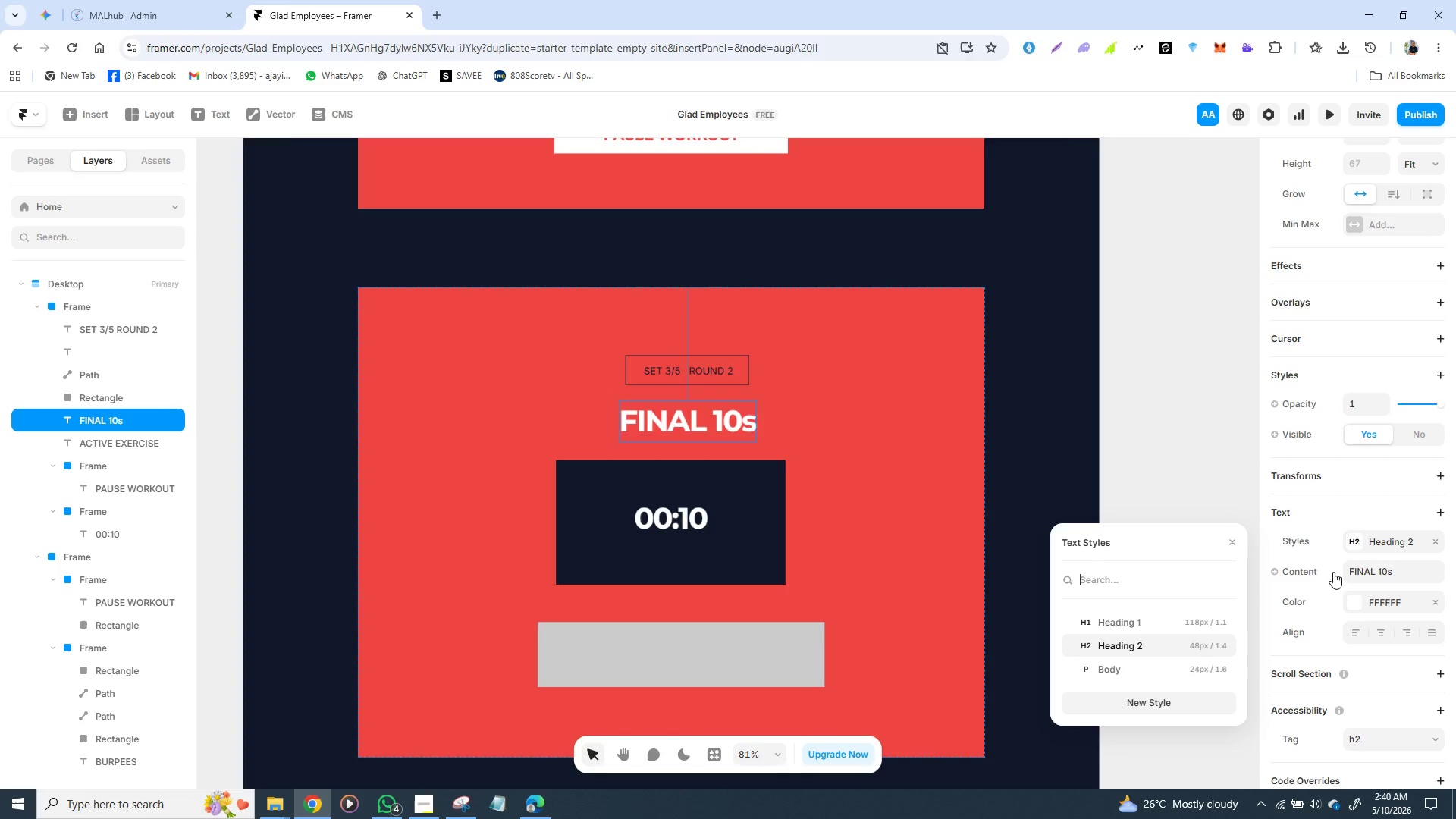 
left_click([1184, 618])
 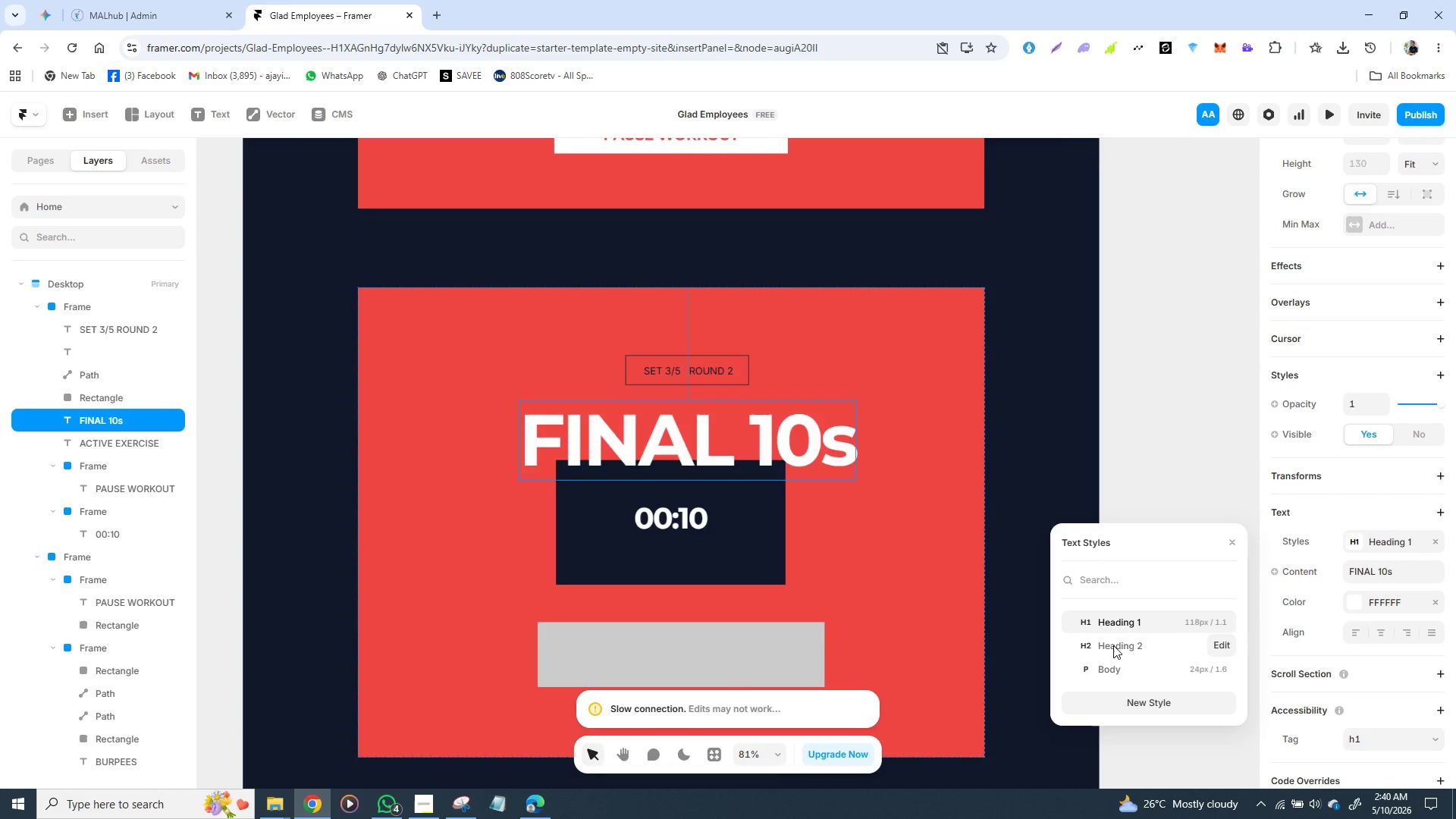 
wait(10.27)
 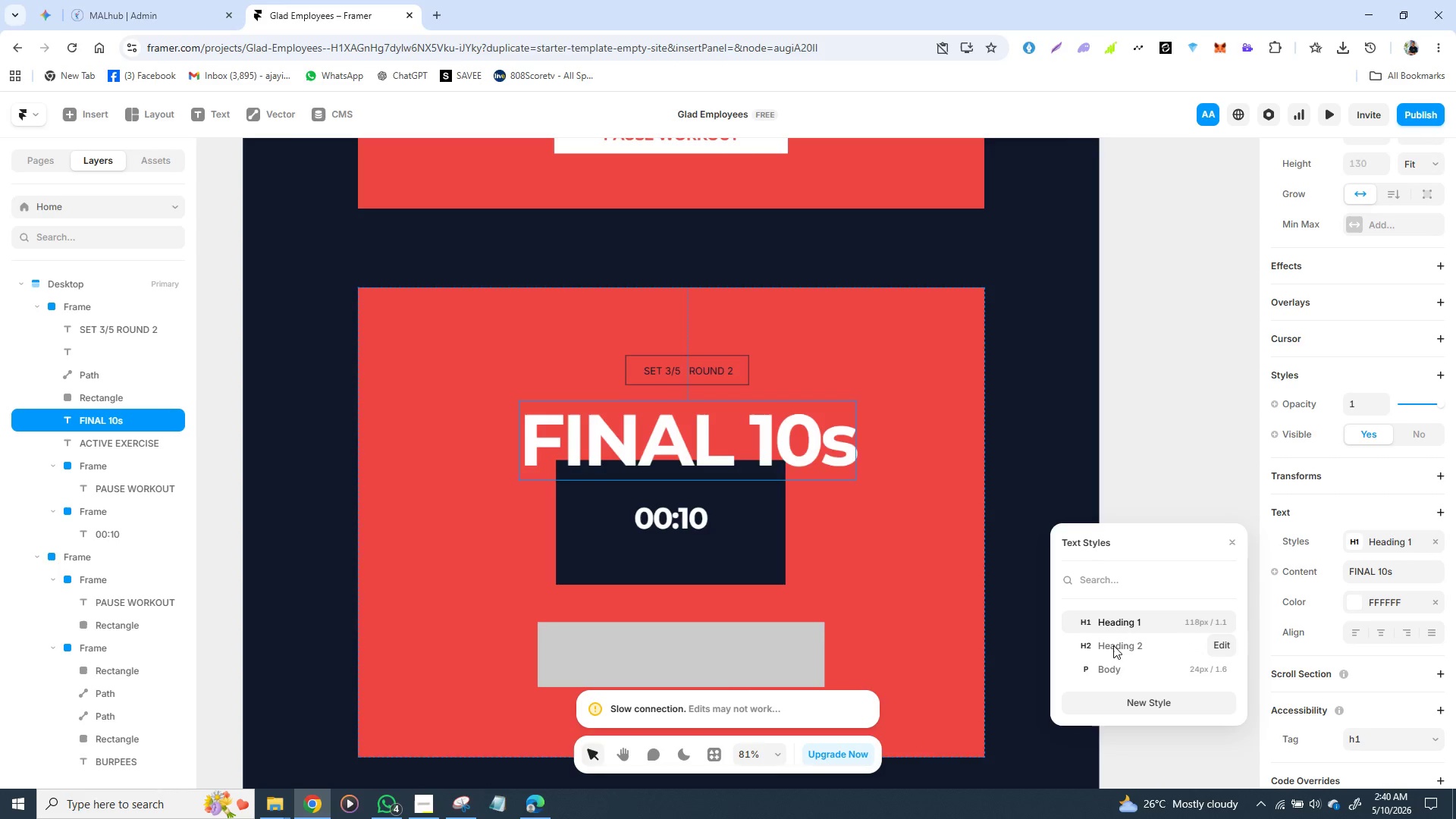 
left_click([1219, 619])
 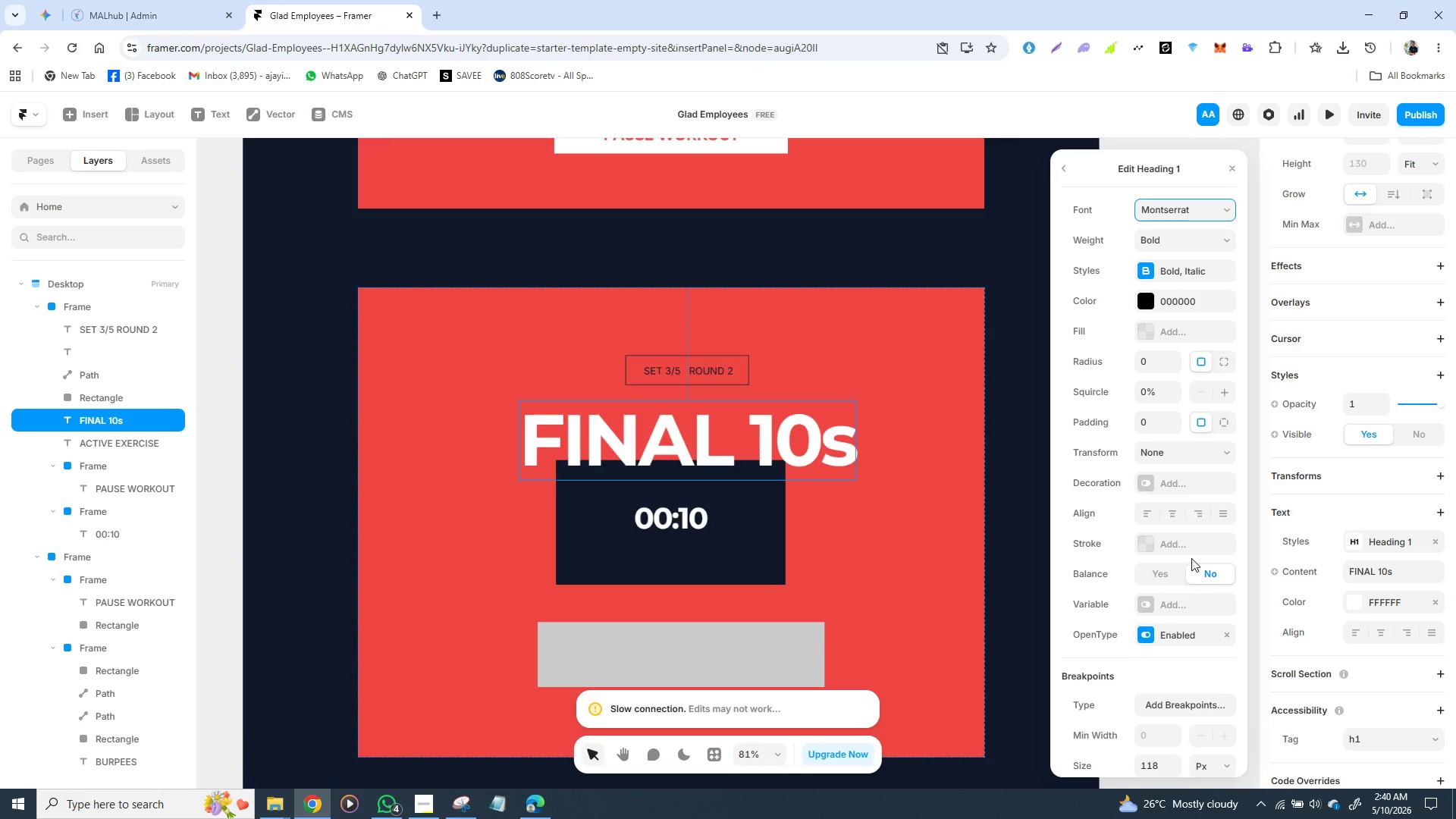 
scroll: coordinate [1185, 559], scroll_direction: down, amount: 3.0
 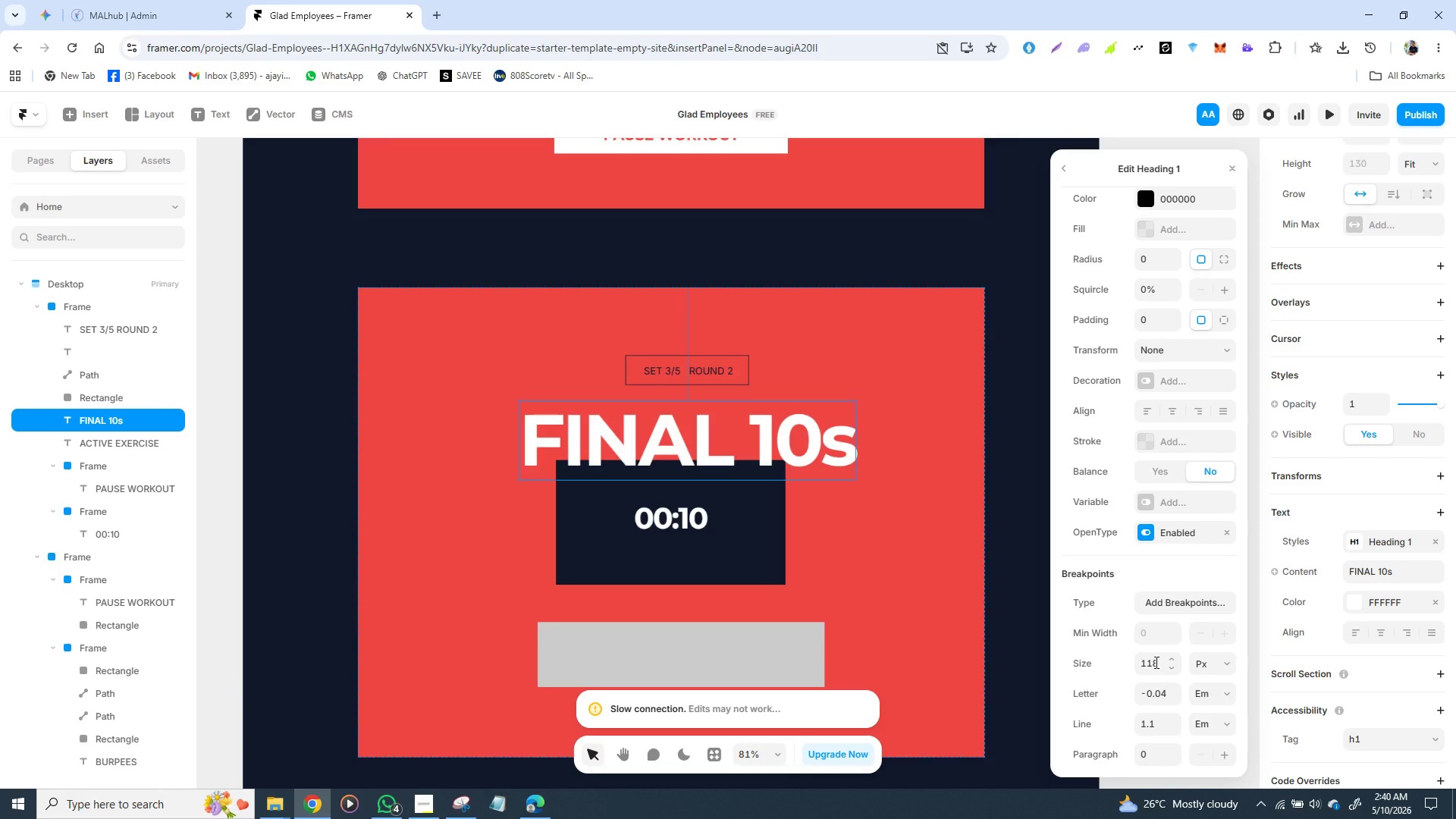 
left_click([1154, 661])
 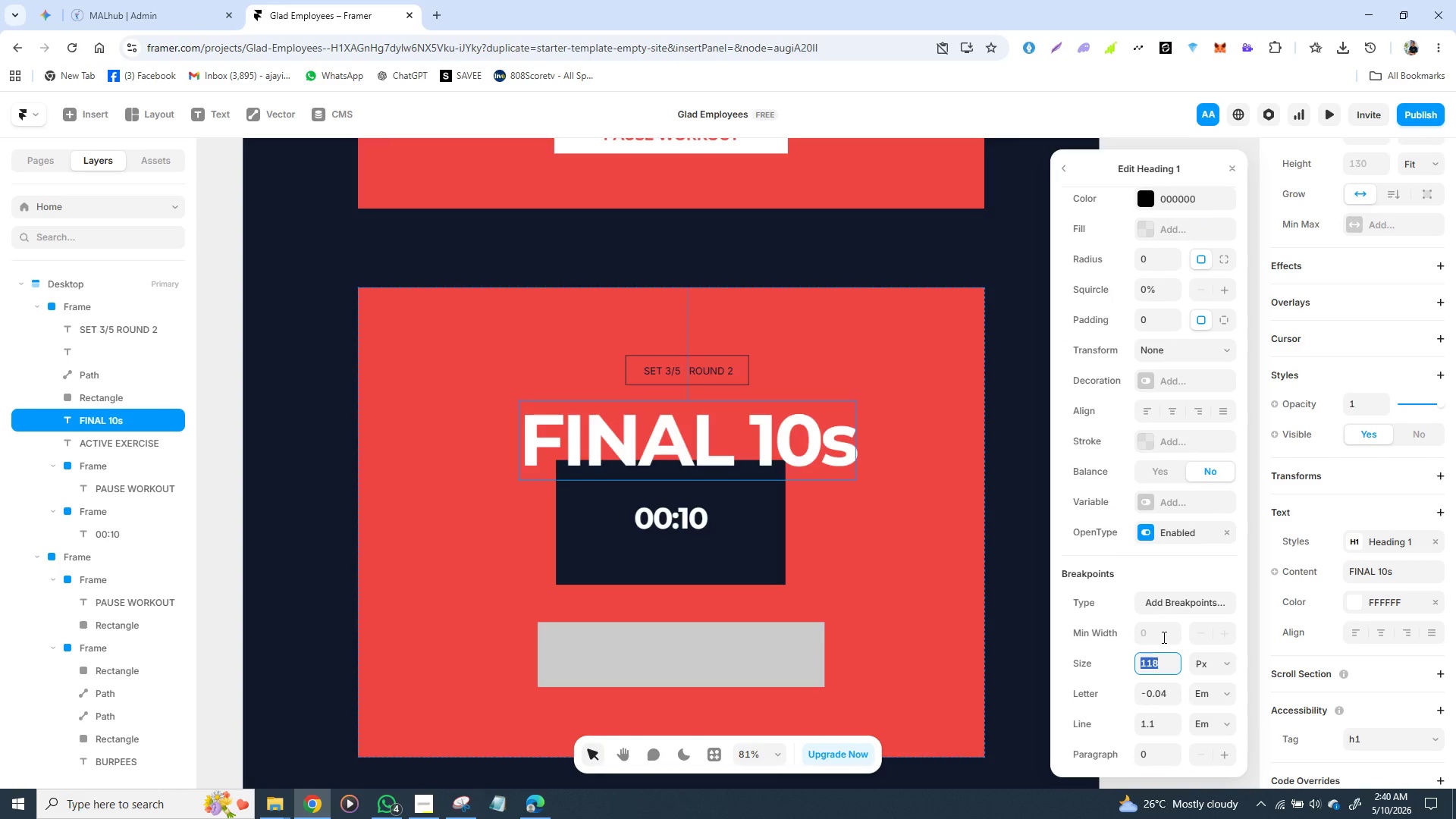 
key(5)
 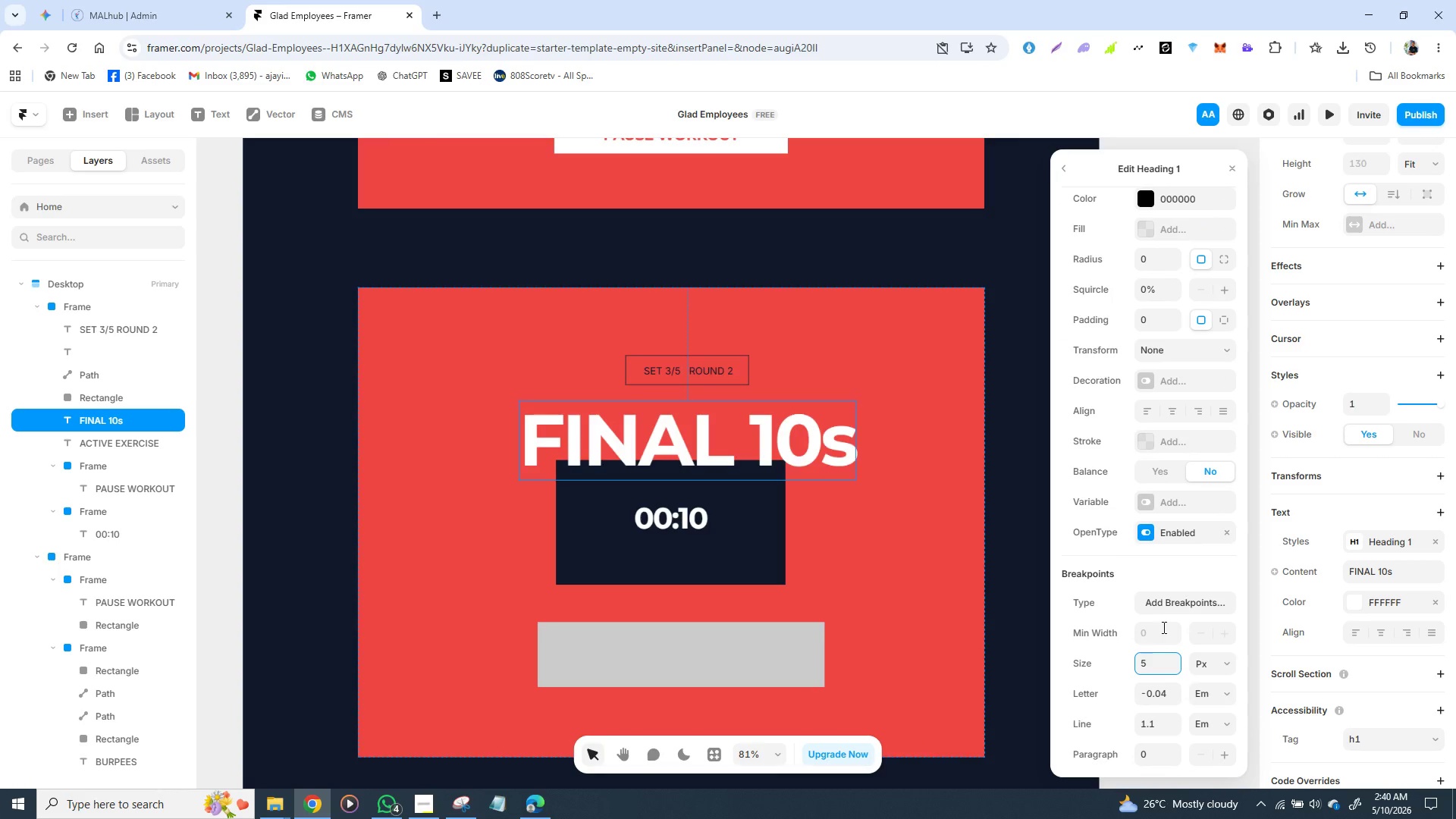 
key(Backspace)
 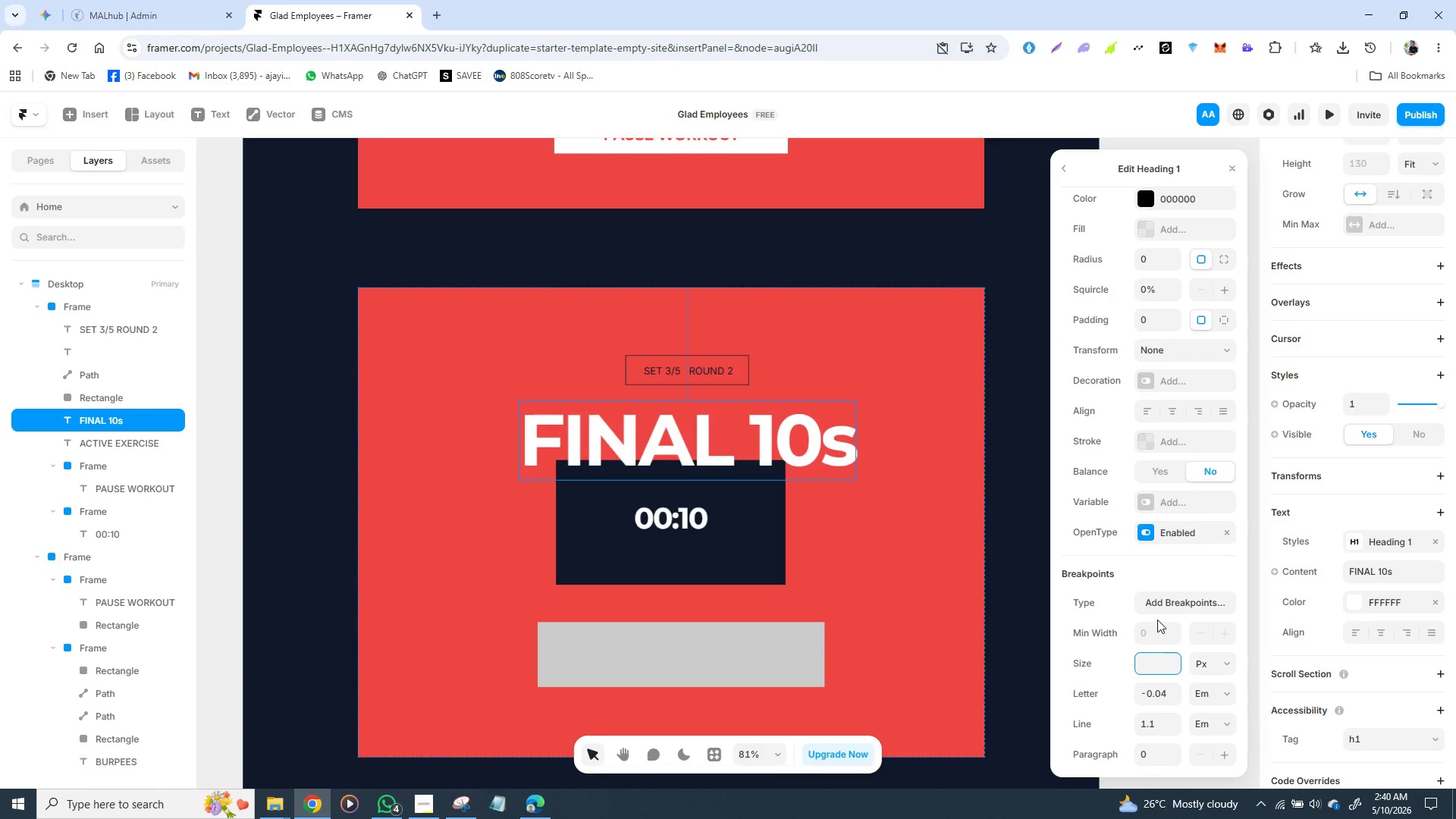 
type(72)
 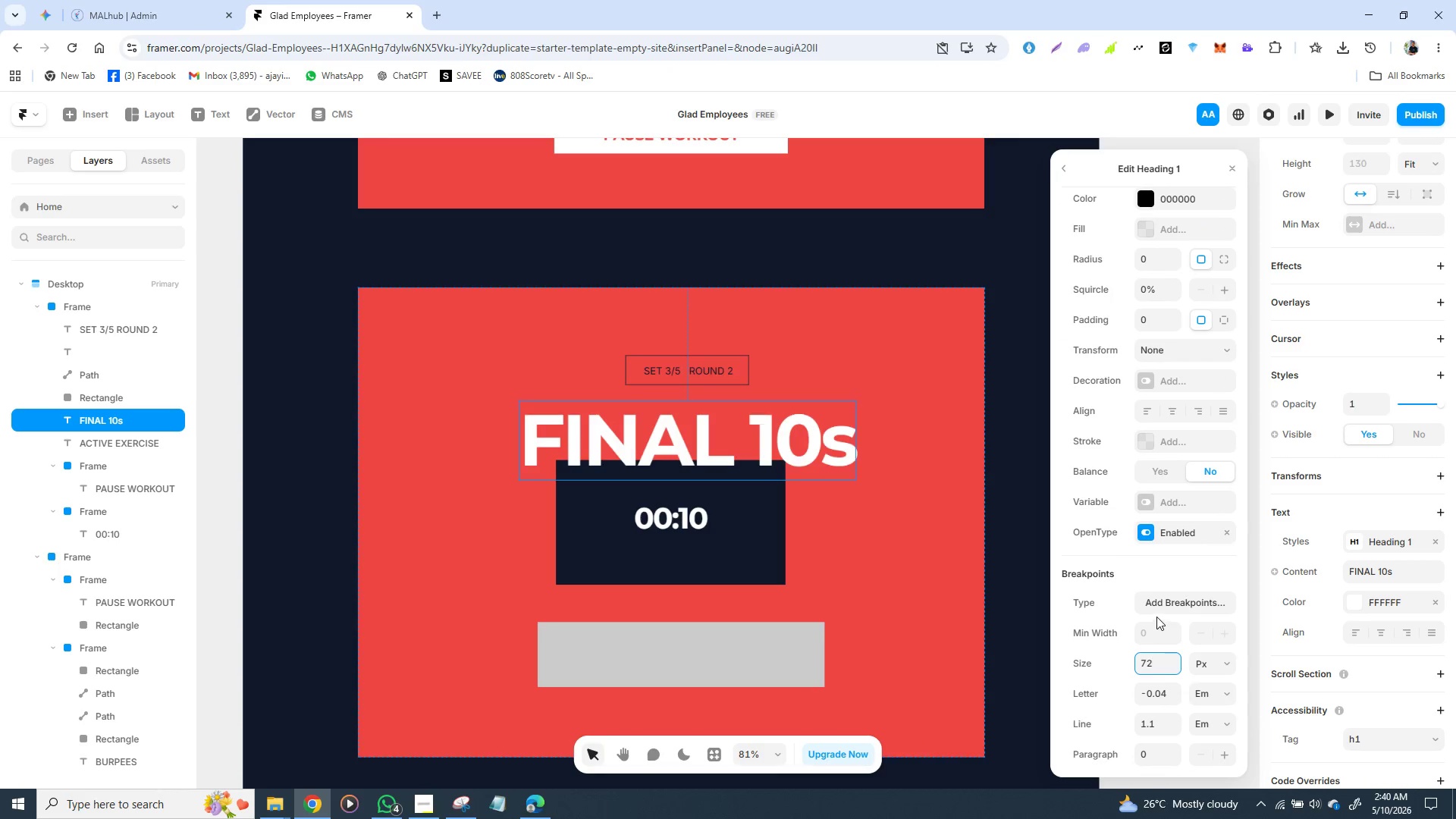 
key(Enter)
 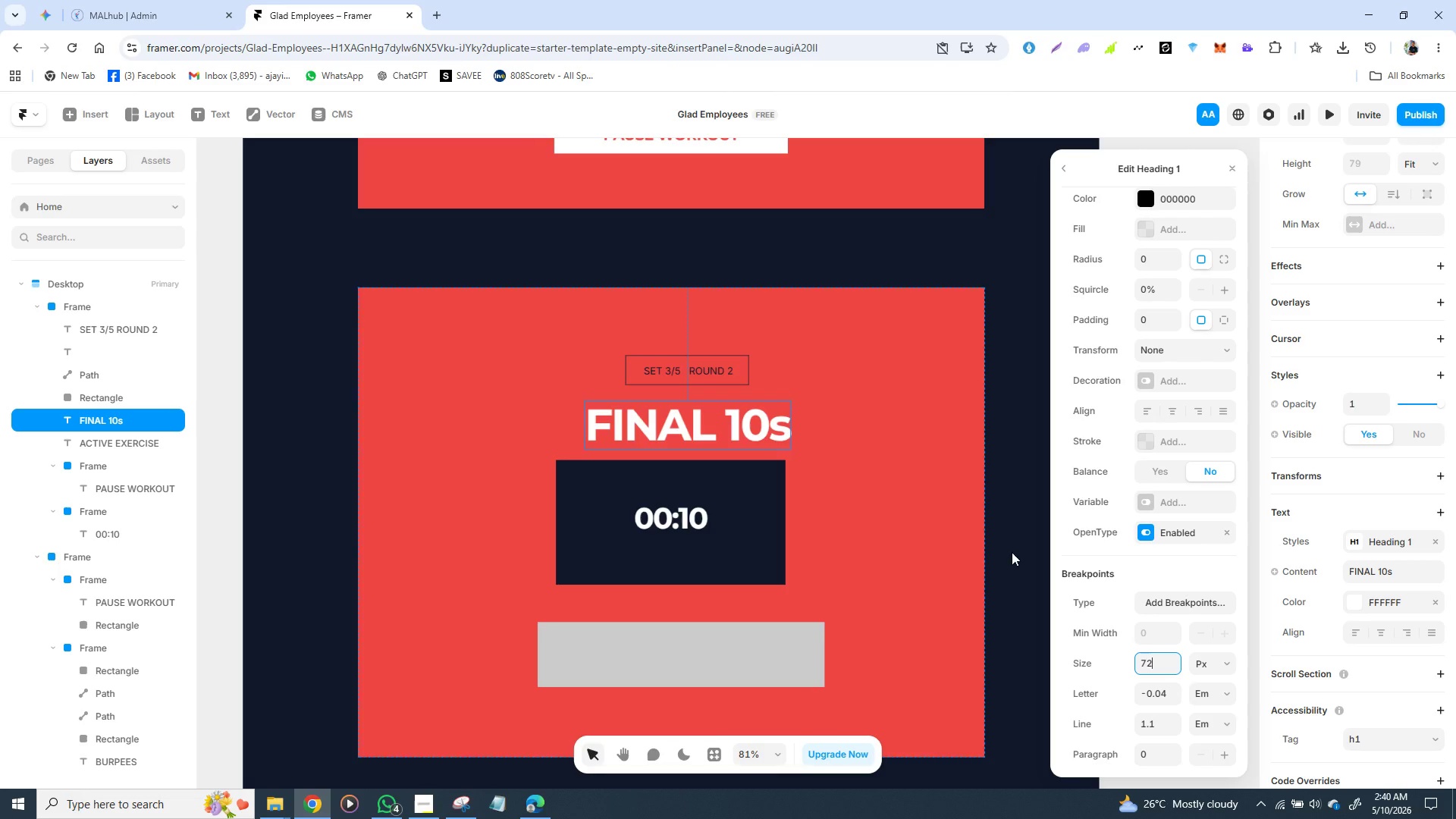 
left_click([935, 535])
 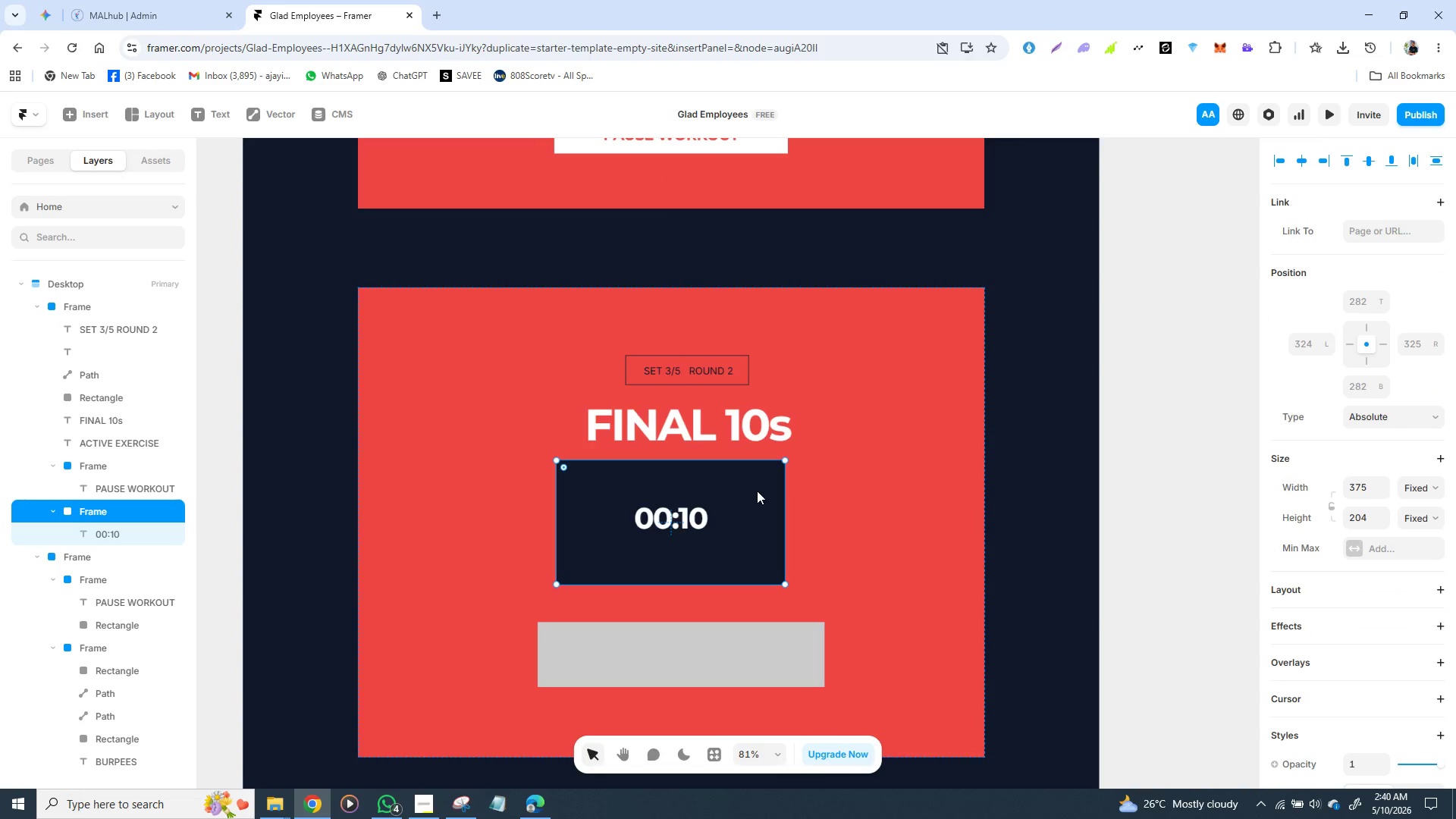 
wait(5.36)
 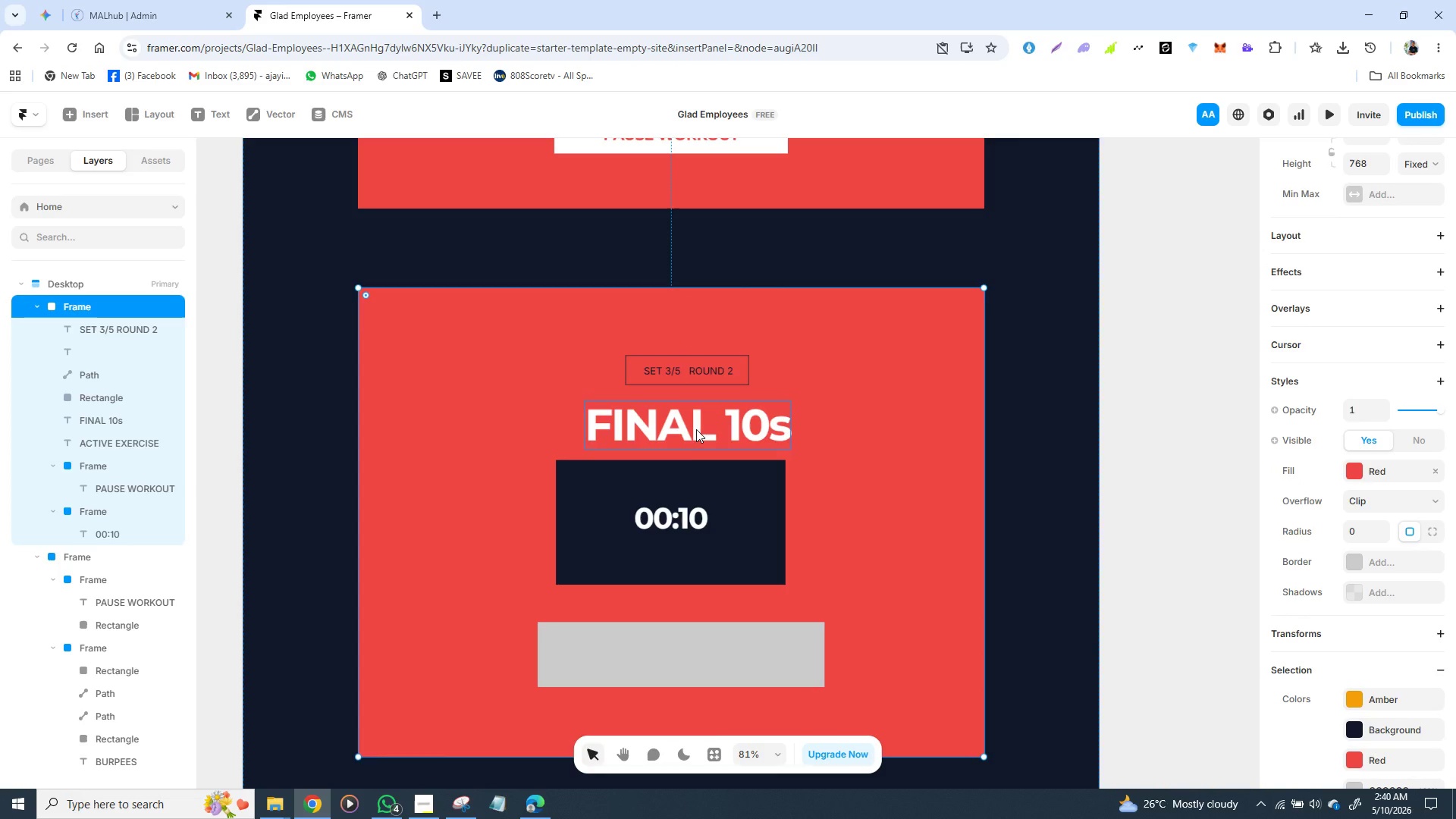 
left_click_drag(start_coordinate=[720, 458], to_coordinate=[723, 507])
 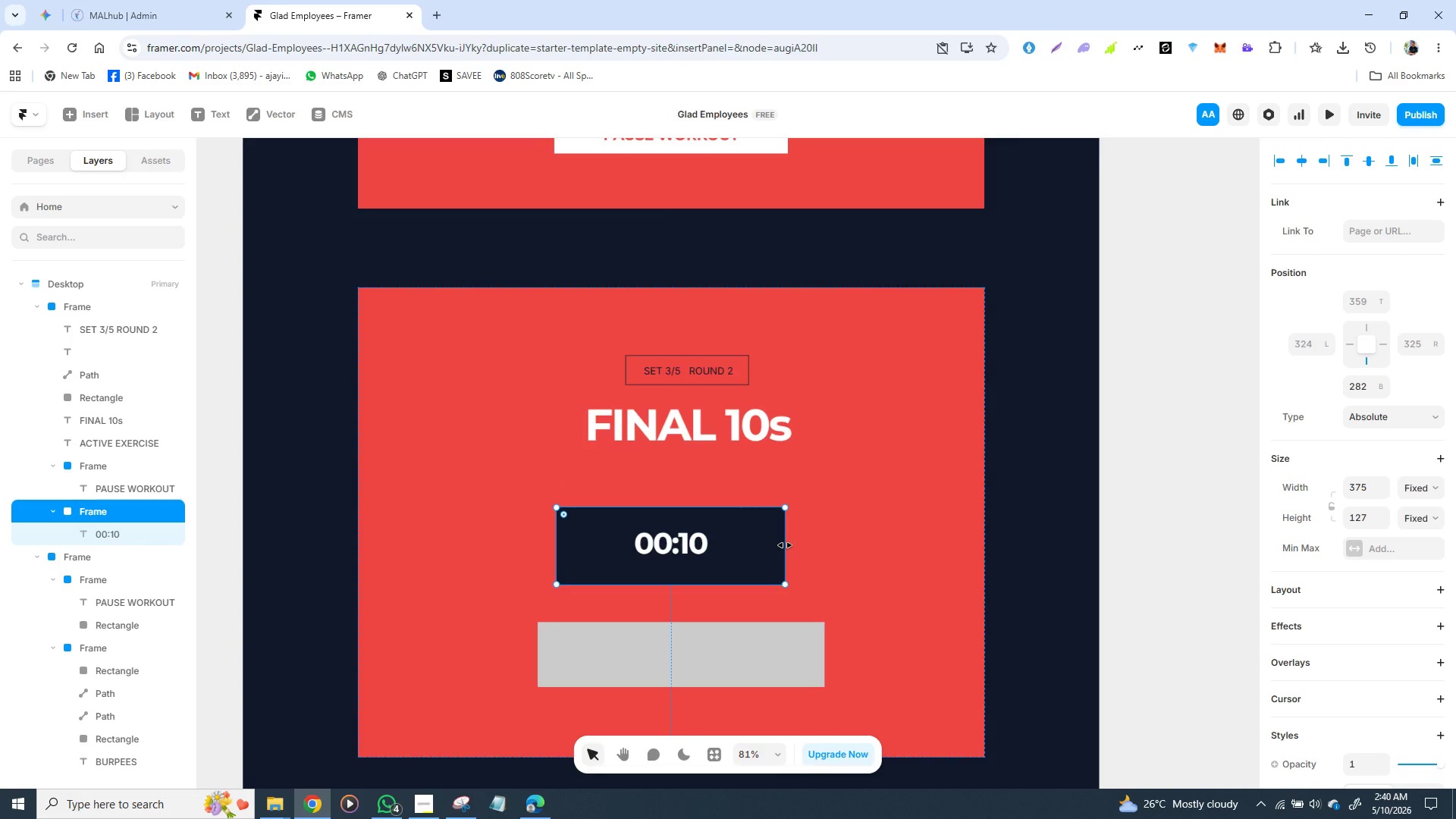 
left_click_drag(start_coordinate=[786, 542], to_coordinate=[701, 549])
 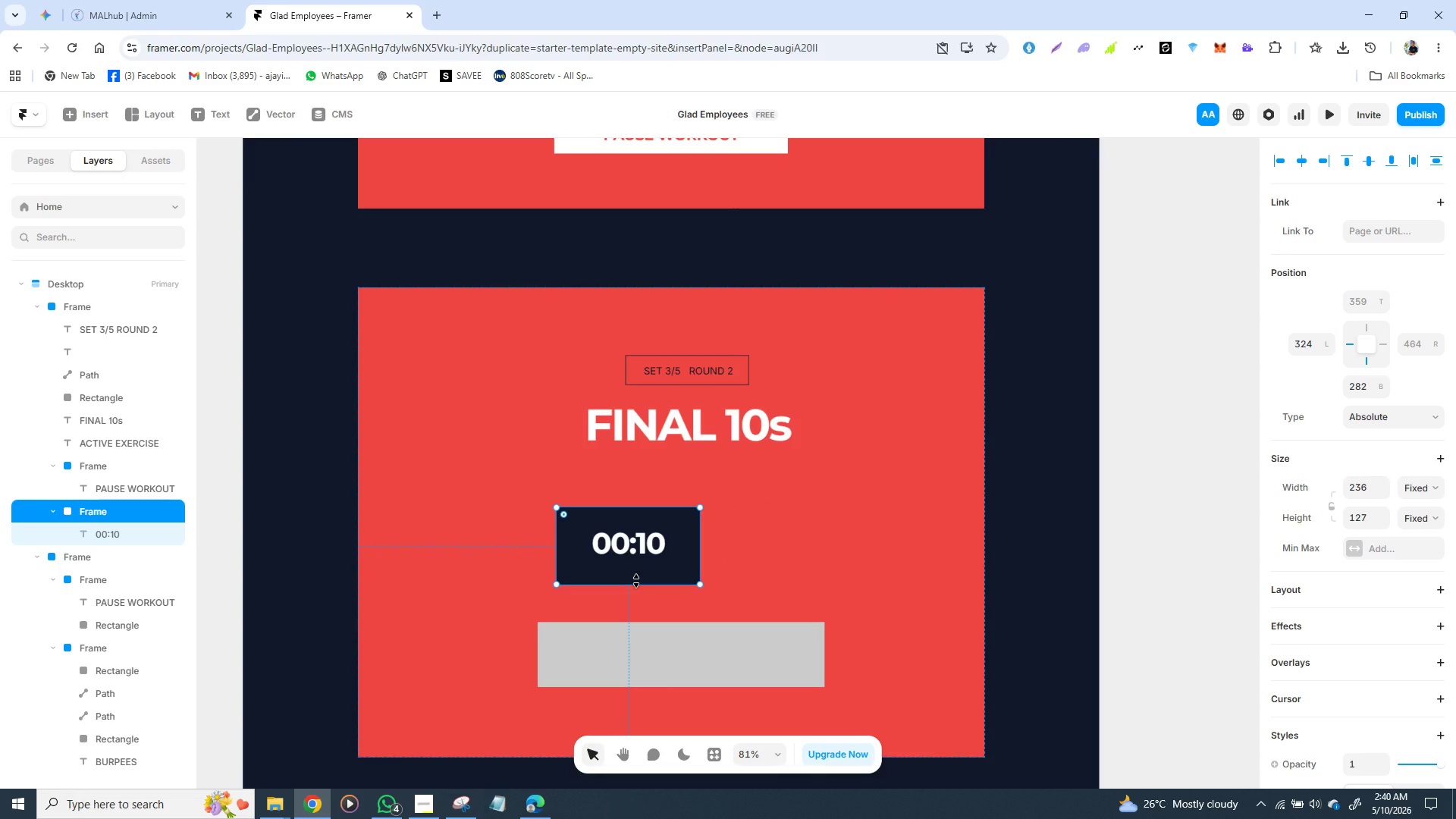 
left_click_drag(start_coordinate=[636, 581], to_coordinate=[636, 566])
 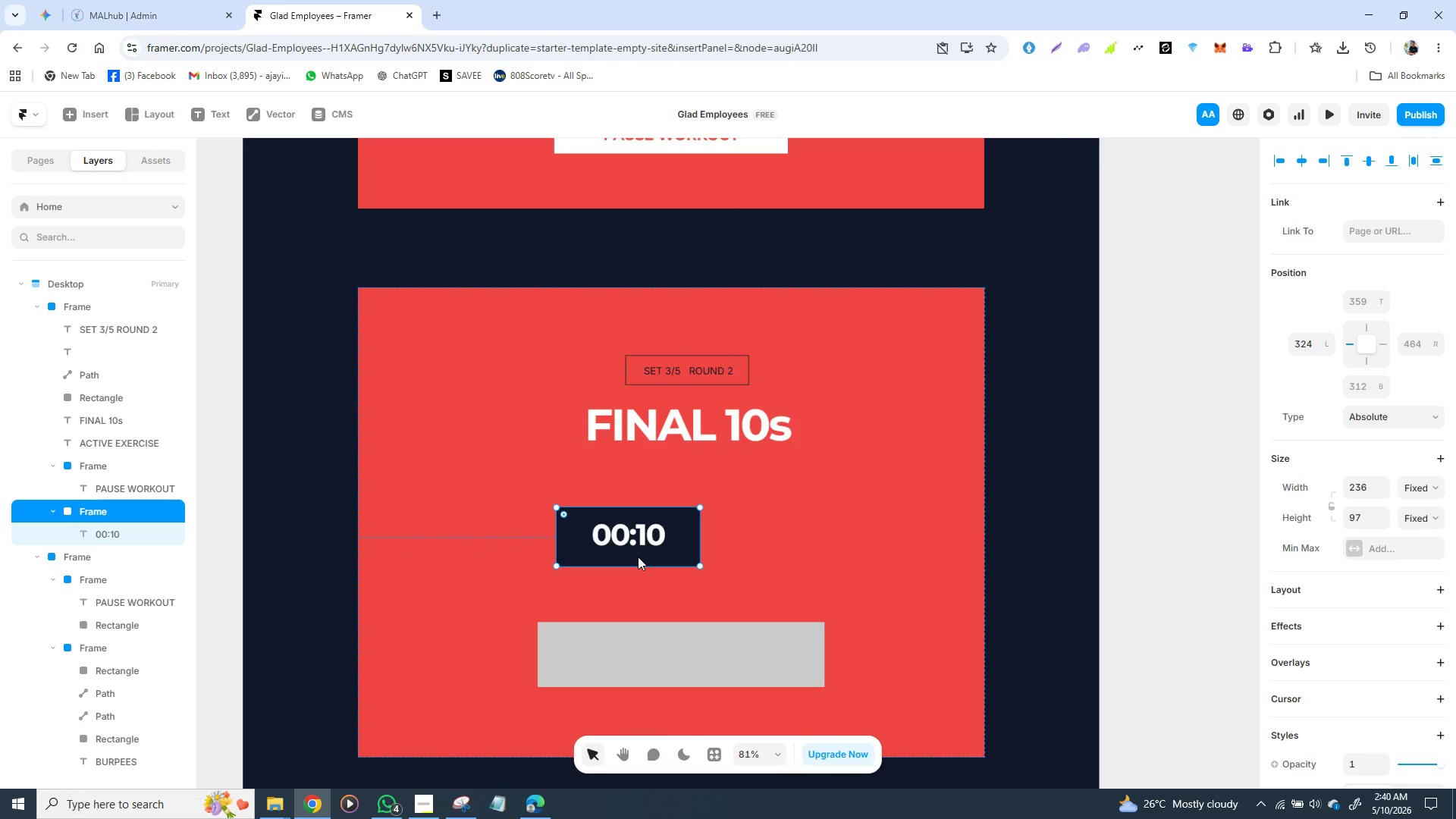 
left_click_drag(start_coordinate=[638, 557], to_coordinate=[692, 518])
 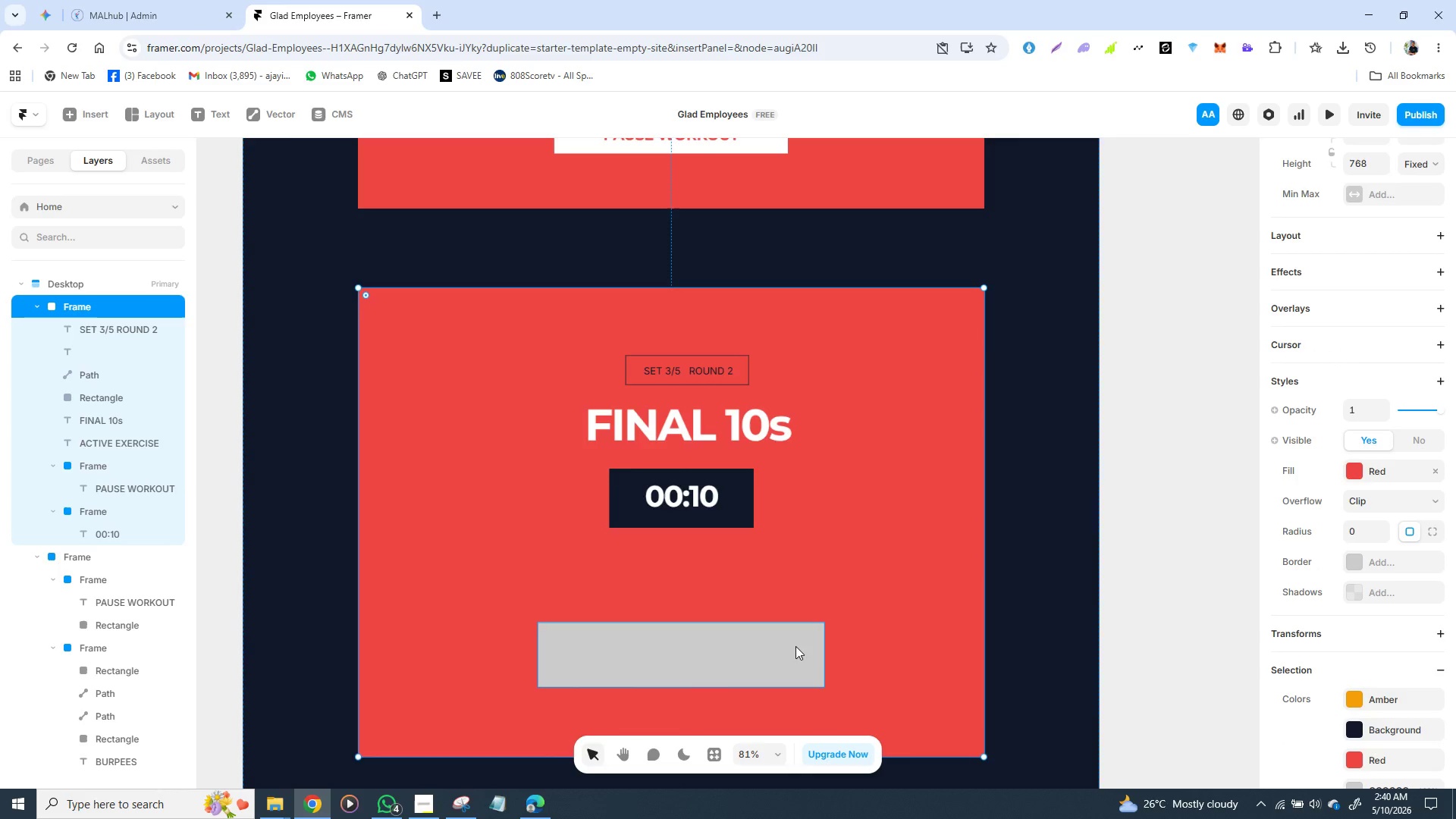 
left_click_drag(start_coordinate=[693, 649], to_coordinate=[690, 582])
 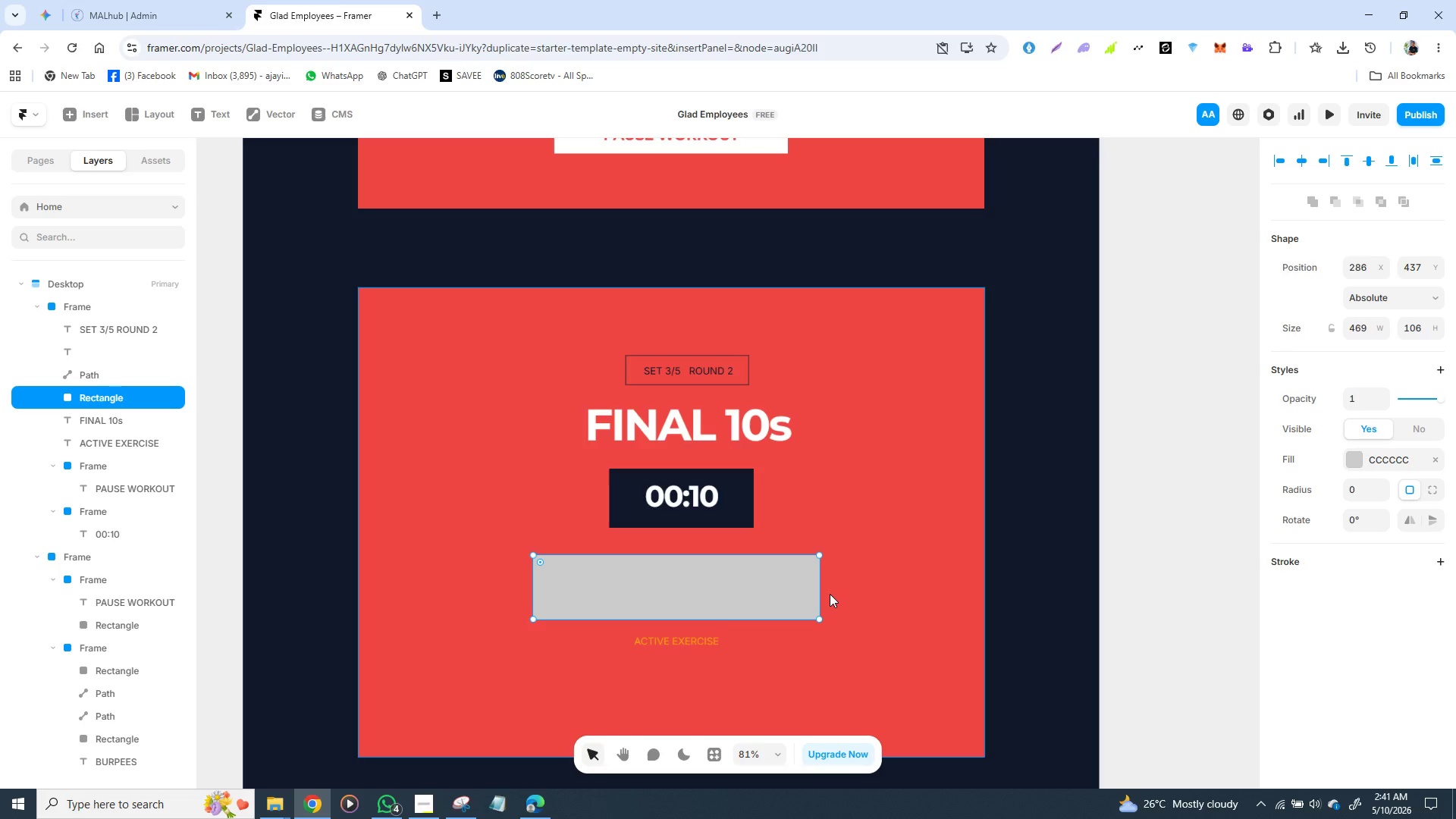 
left_click_drag(start_coordinate=[821, 594], to_coordinate=[786, 597])
 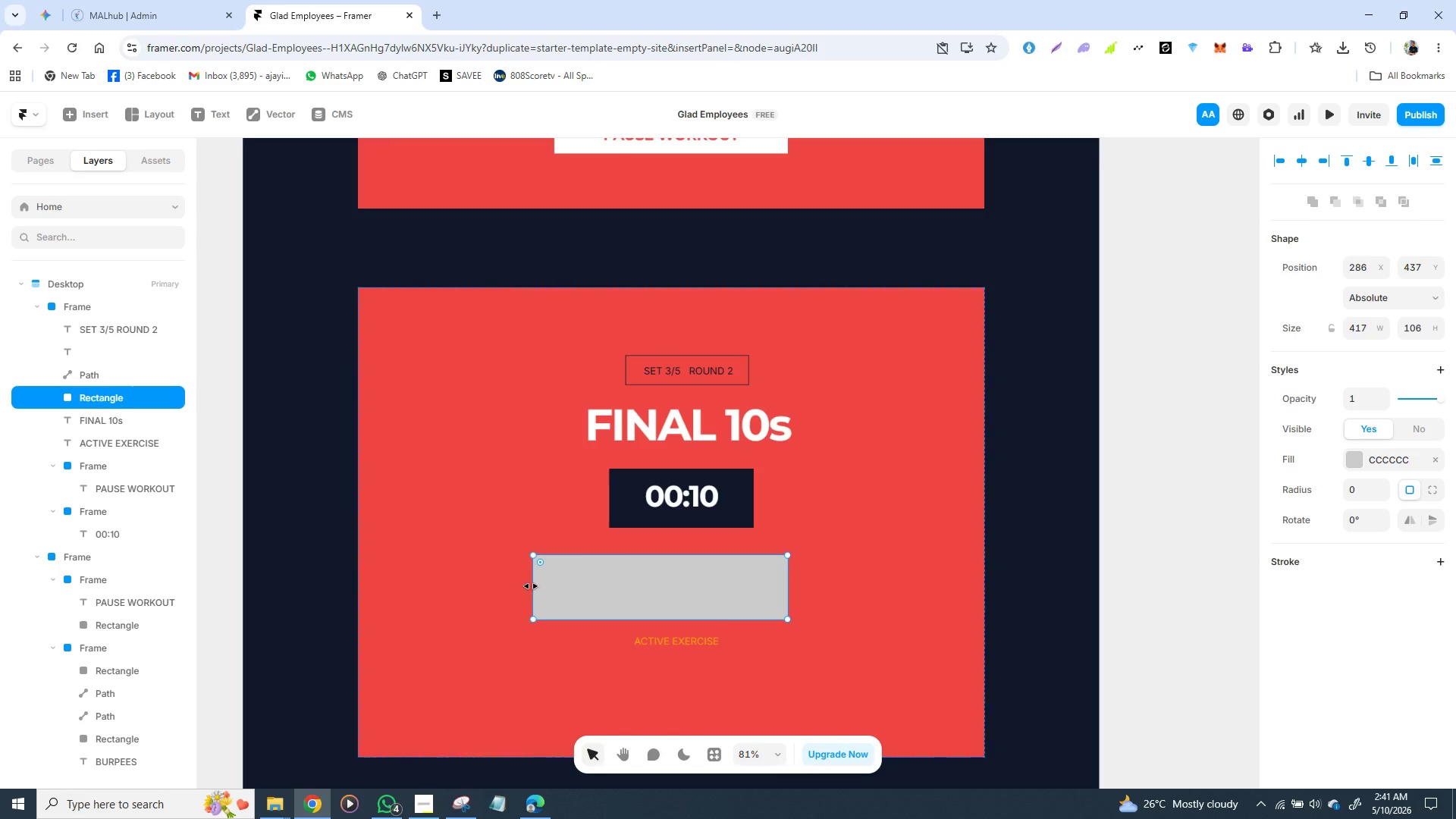 
left_click_drag(start_coordinate=[533, 586], to_coordinate=[563, 585])
 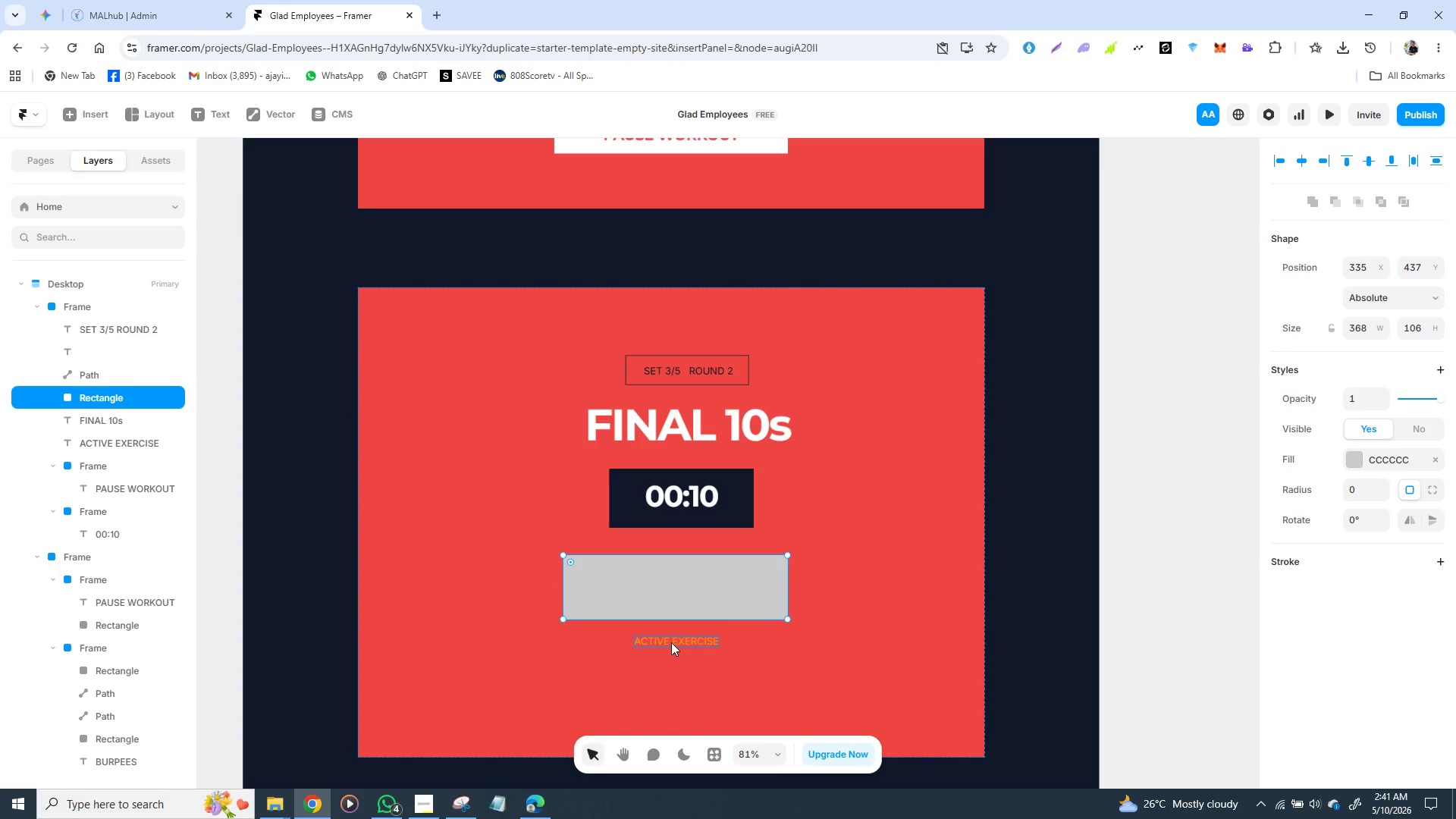 
left_click_drag(start_coordinate=[672, 642], to_coordinate=[676, 588])
 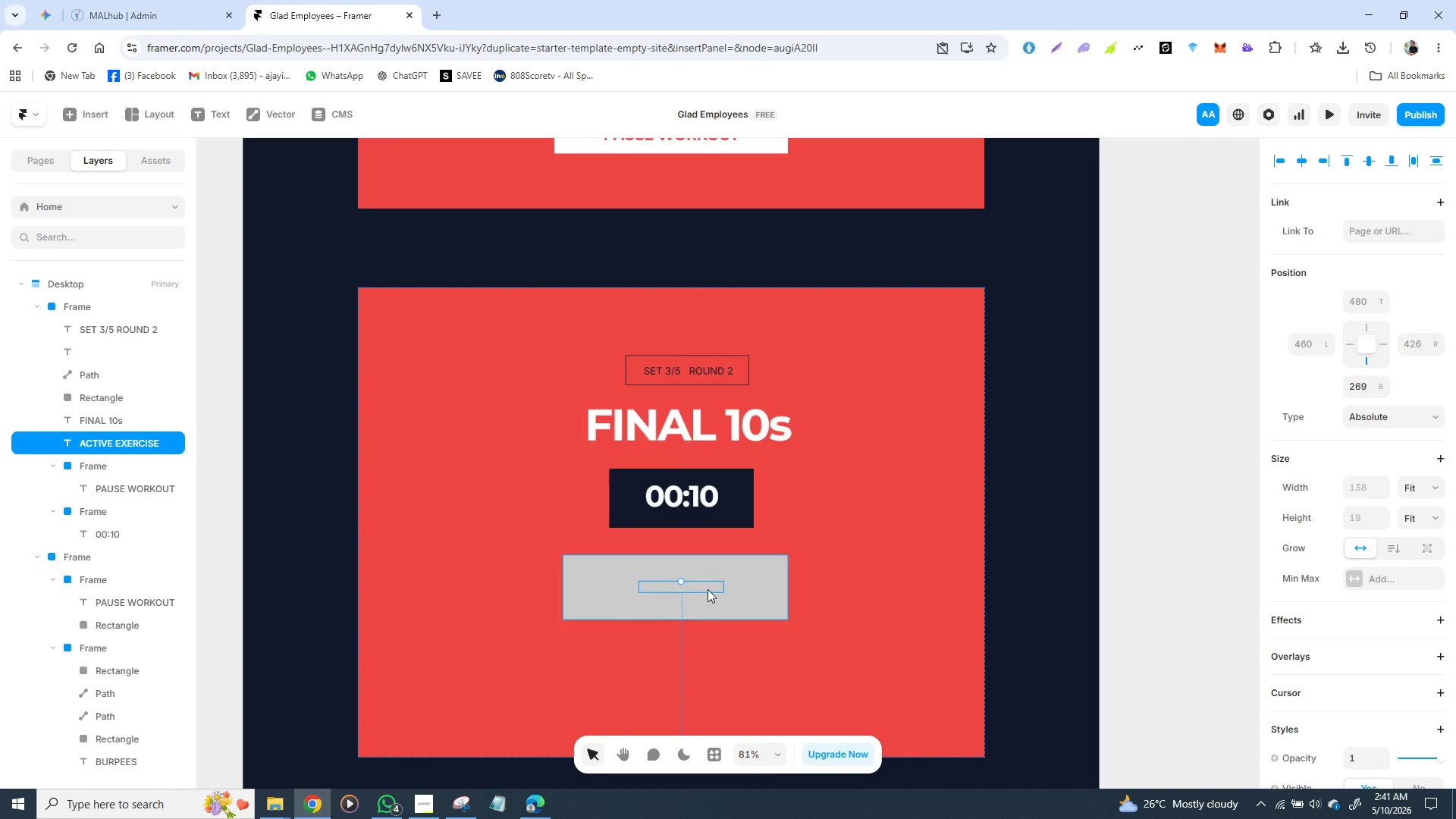 
left_click([708, 589])
 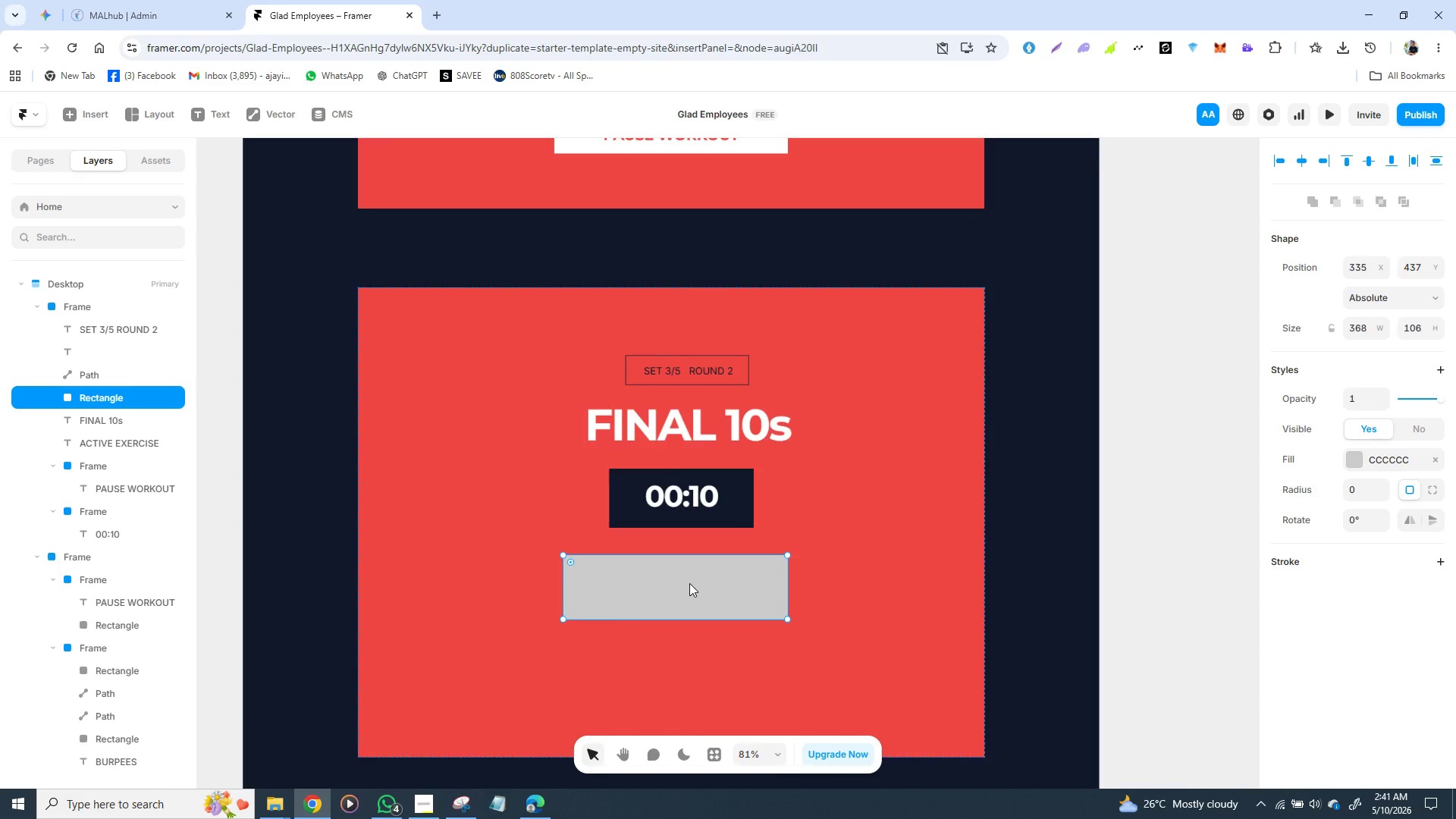 
left_click_drag(start_coordinate=[686, 582], to_coordinate=[695, 583])
 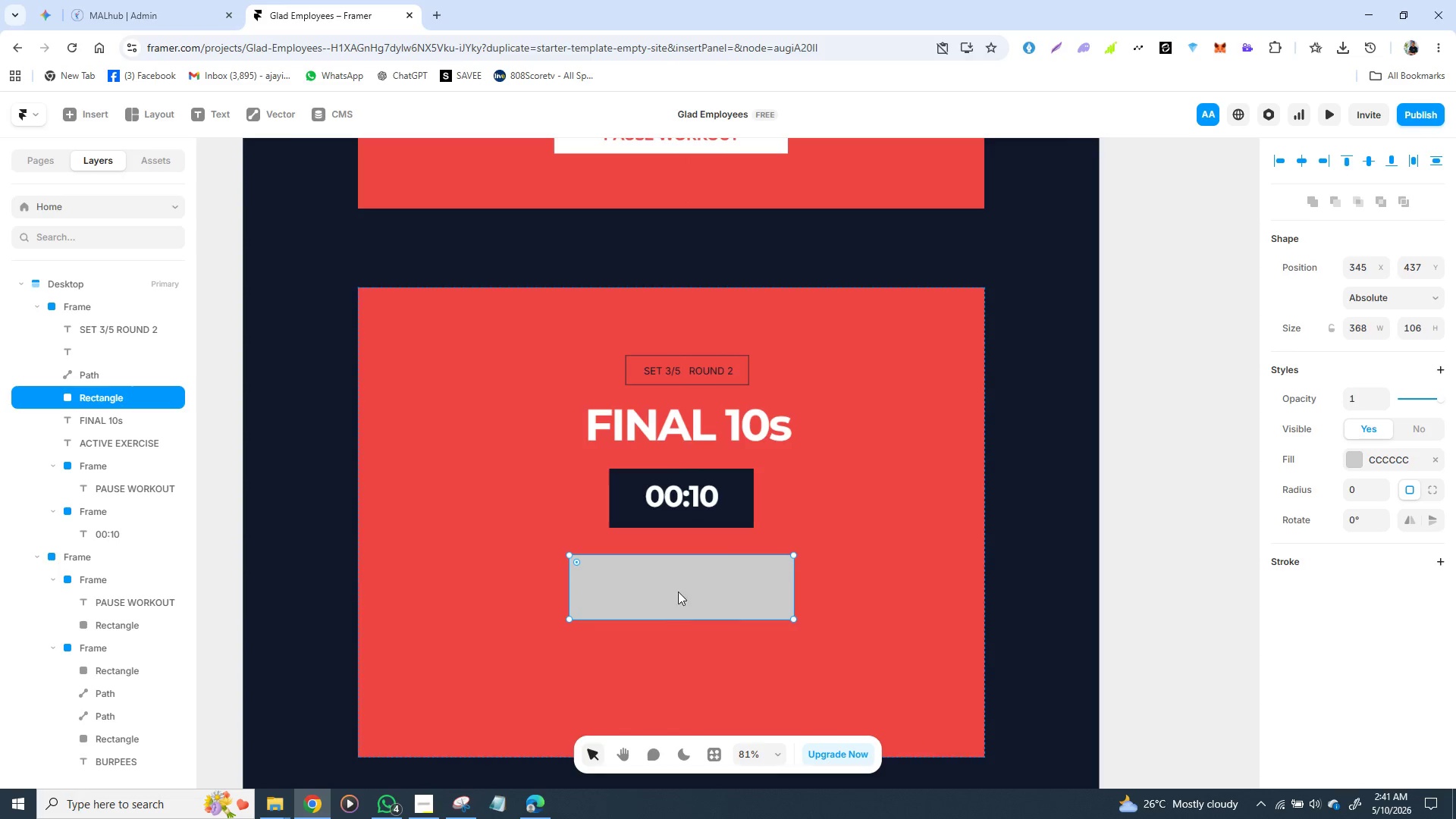 
left_click_drag(start_coordinate=[682, 590], to_coordinate=[728, 676])
 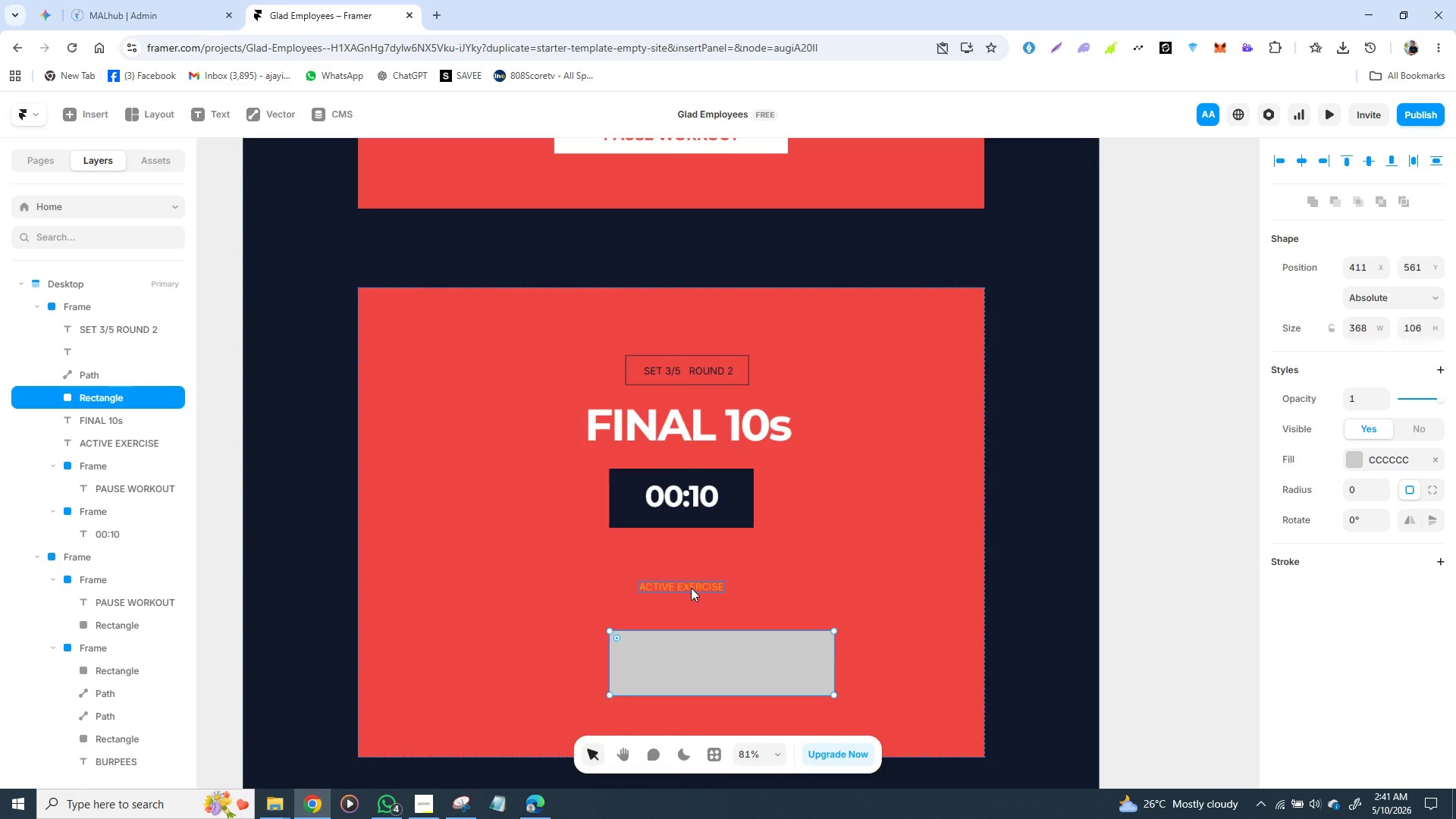 
left_click_drag(start_coordinate=[691, 588], to_coordinate=[495, 625])
 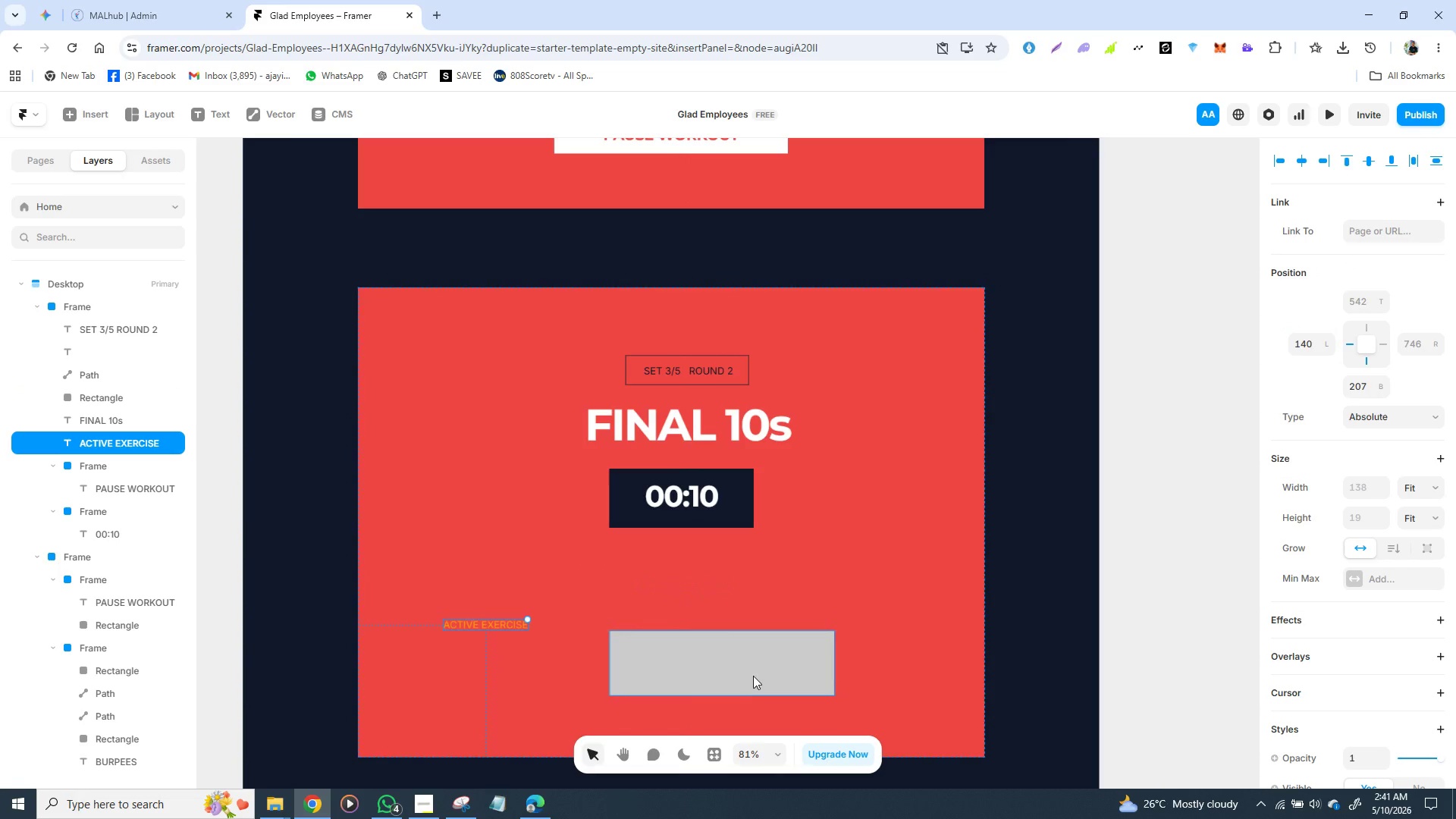 
left_click_drag(start_coordinate=[752, 676], to_coordinate=[709, 599])
 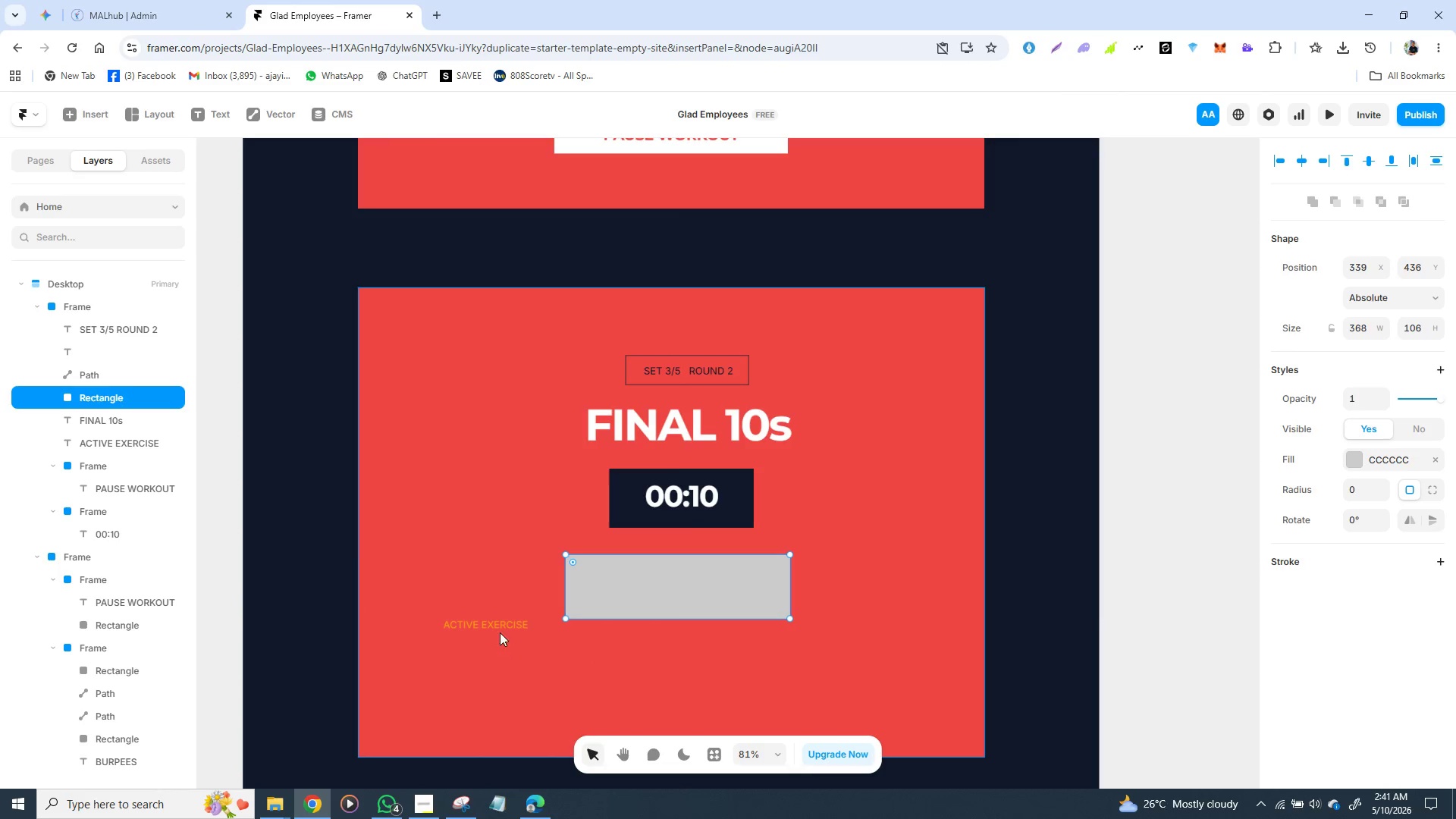 
left_click([494, 625])
 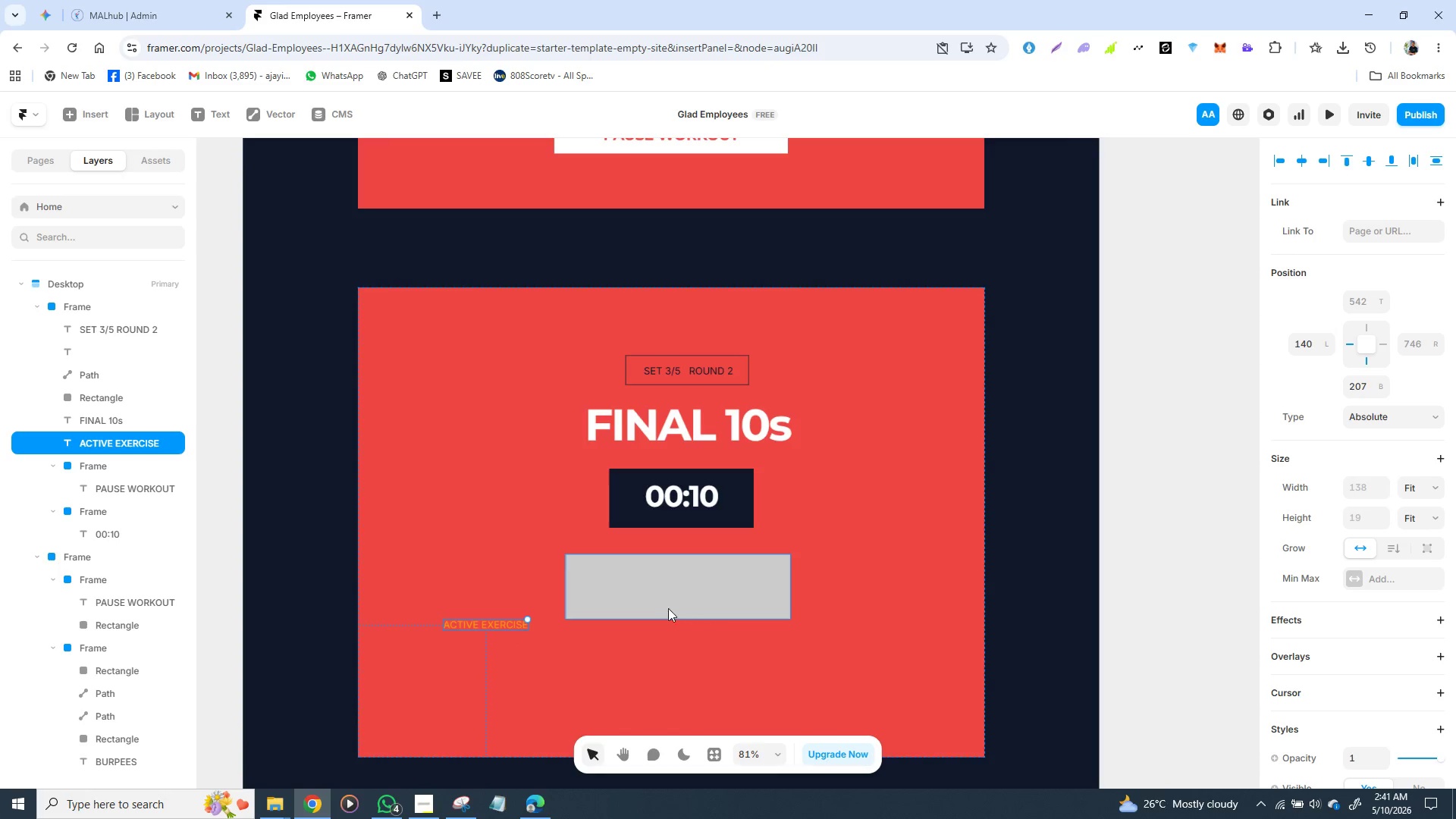 
left_click([661, 589])
 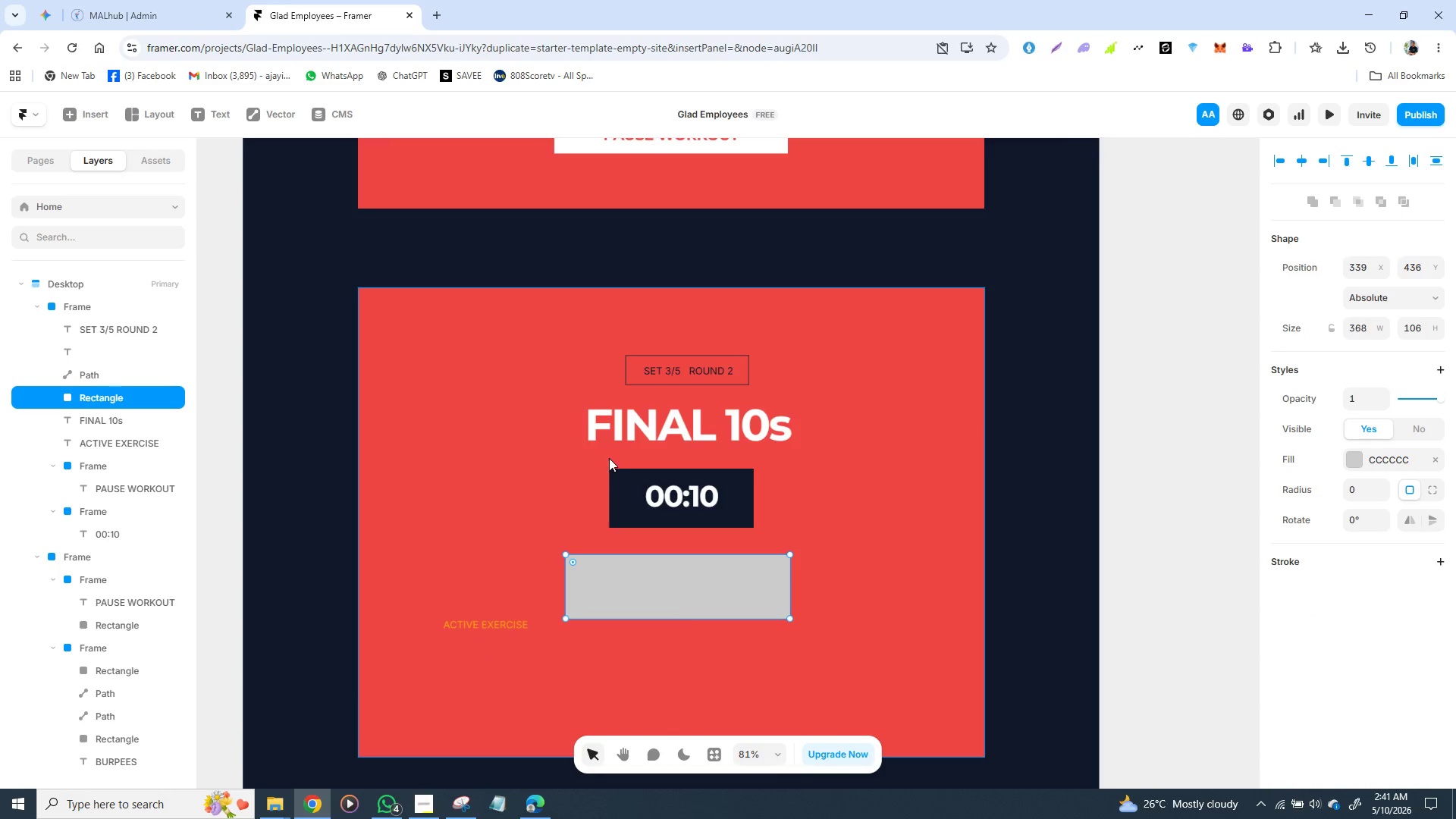 
key(T)
 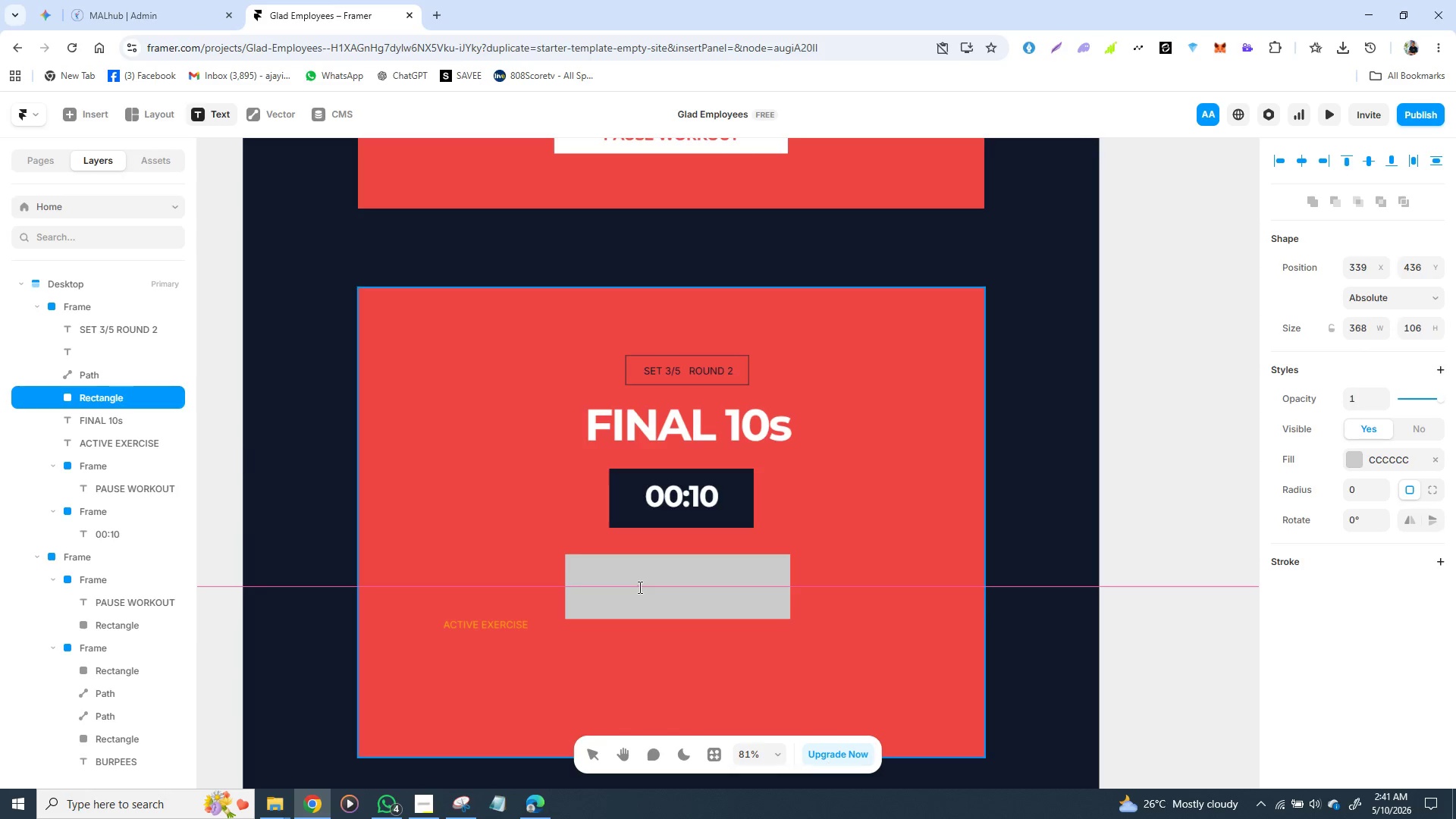 
type(DHH)
 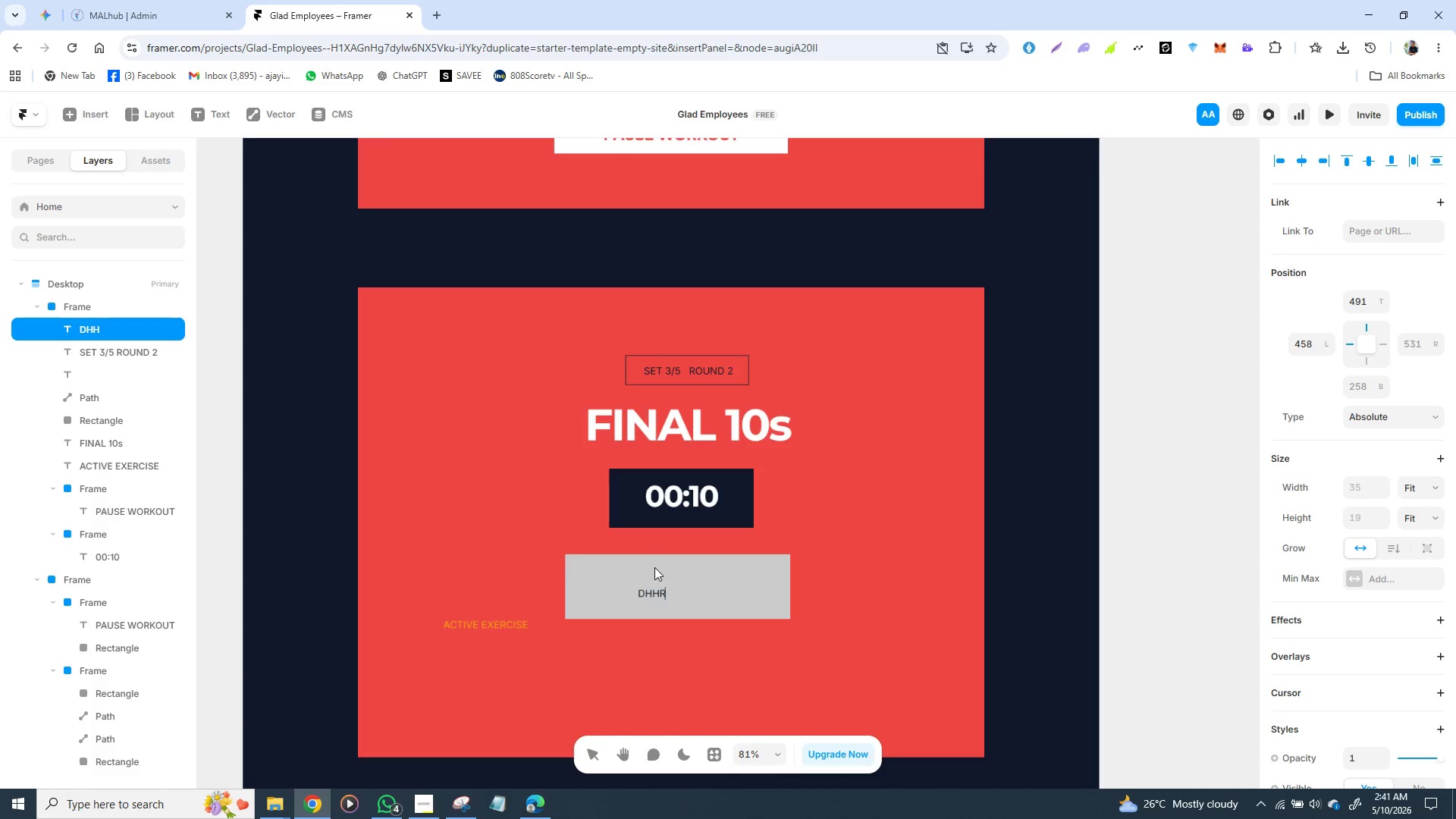 
type(RHR)
 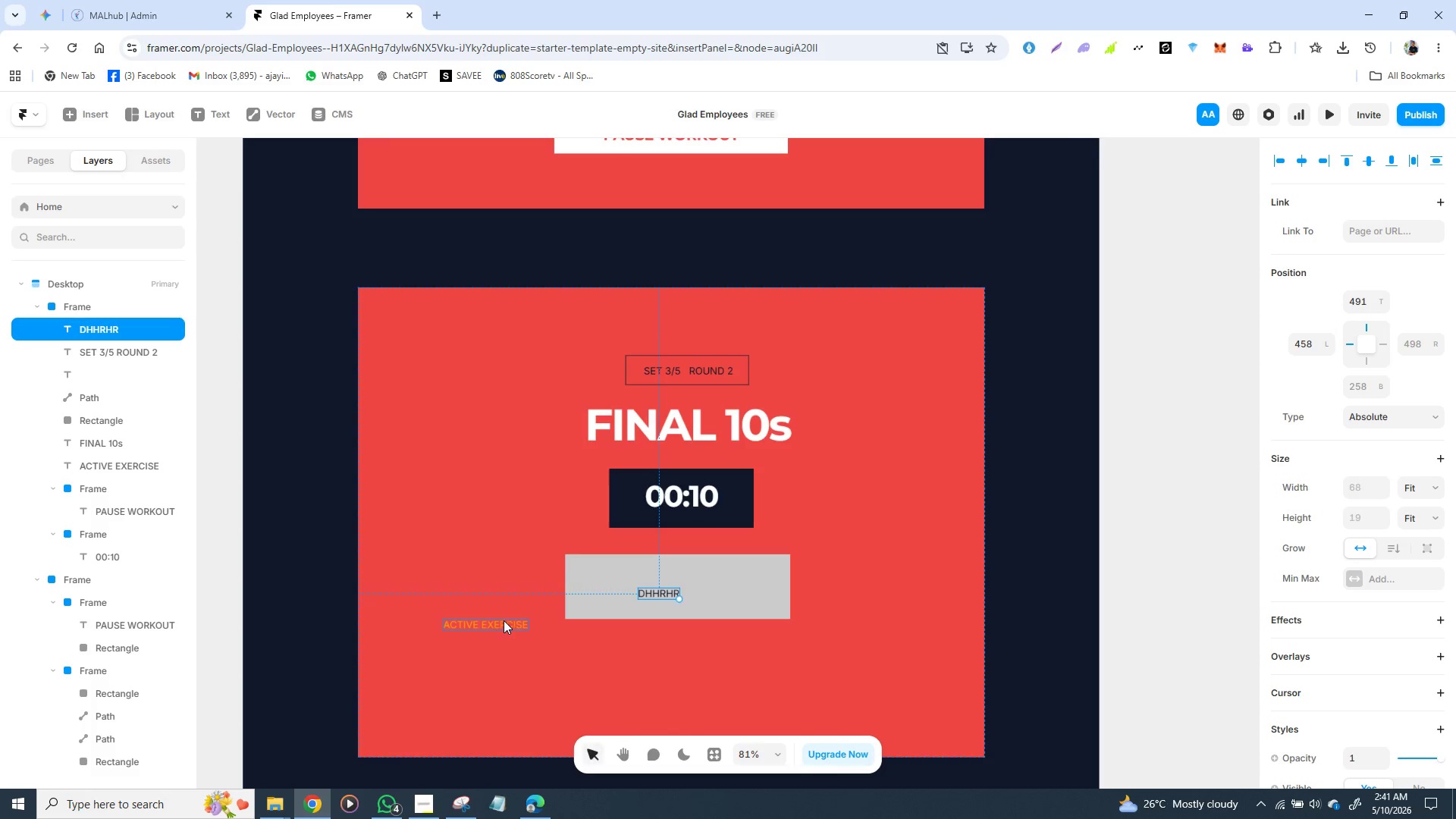 
double_click([504, 620])
 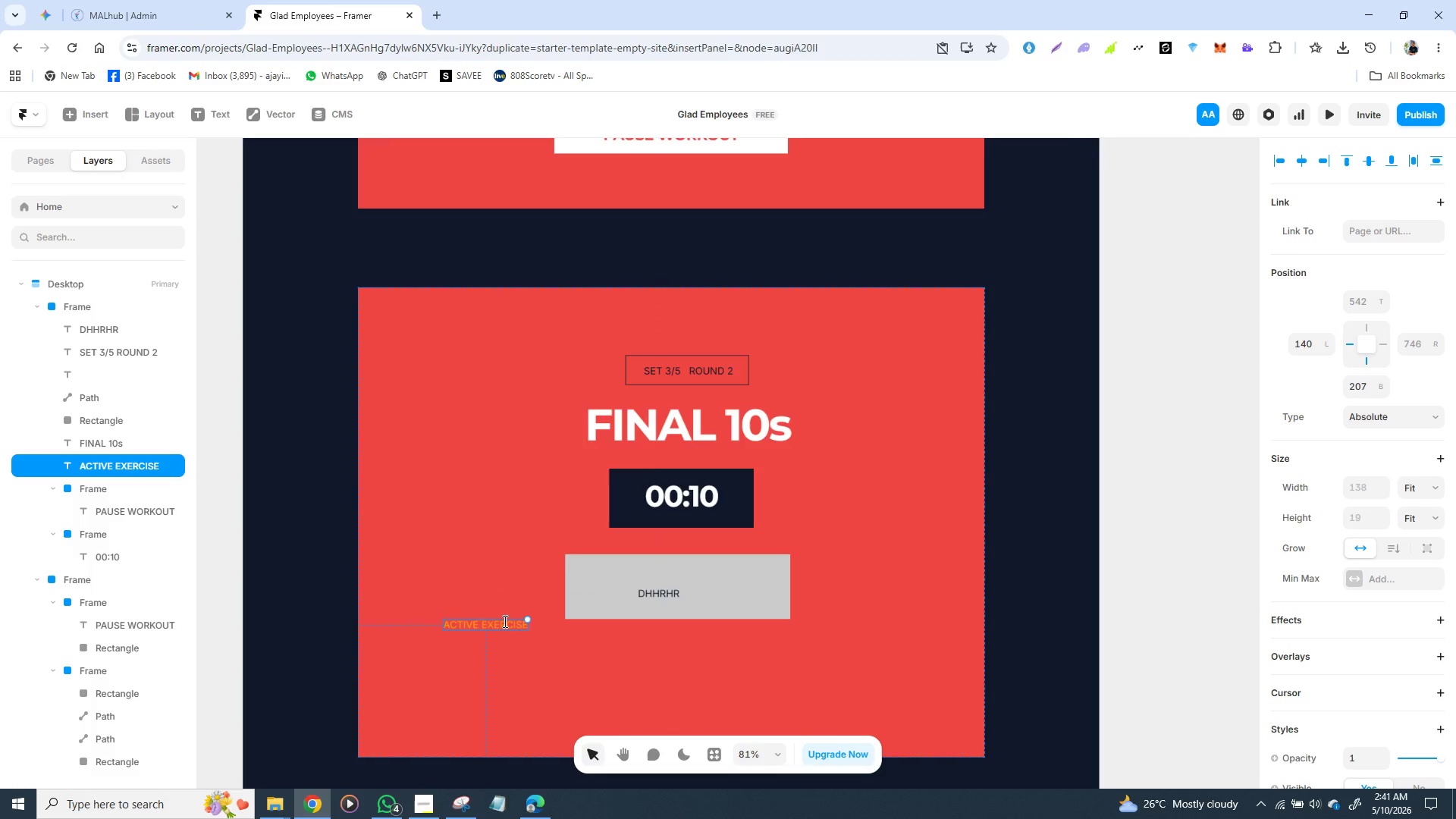 
left_click([504, 621])
 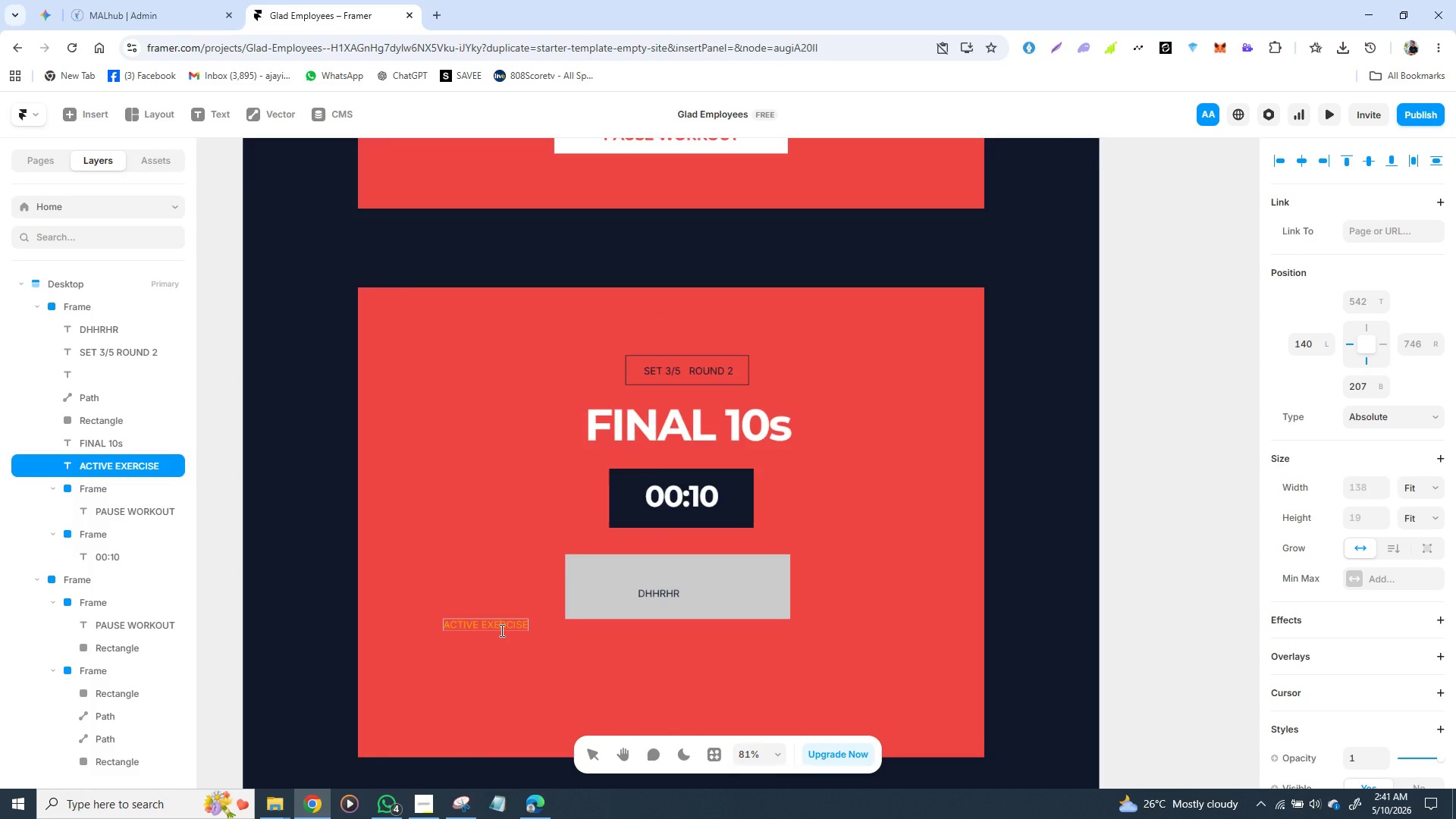 
double_click([500, 630])
 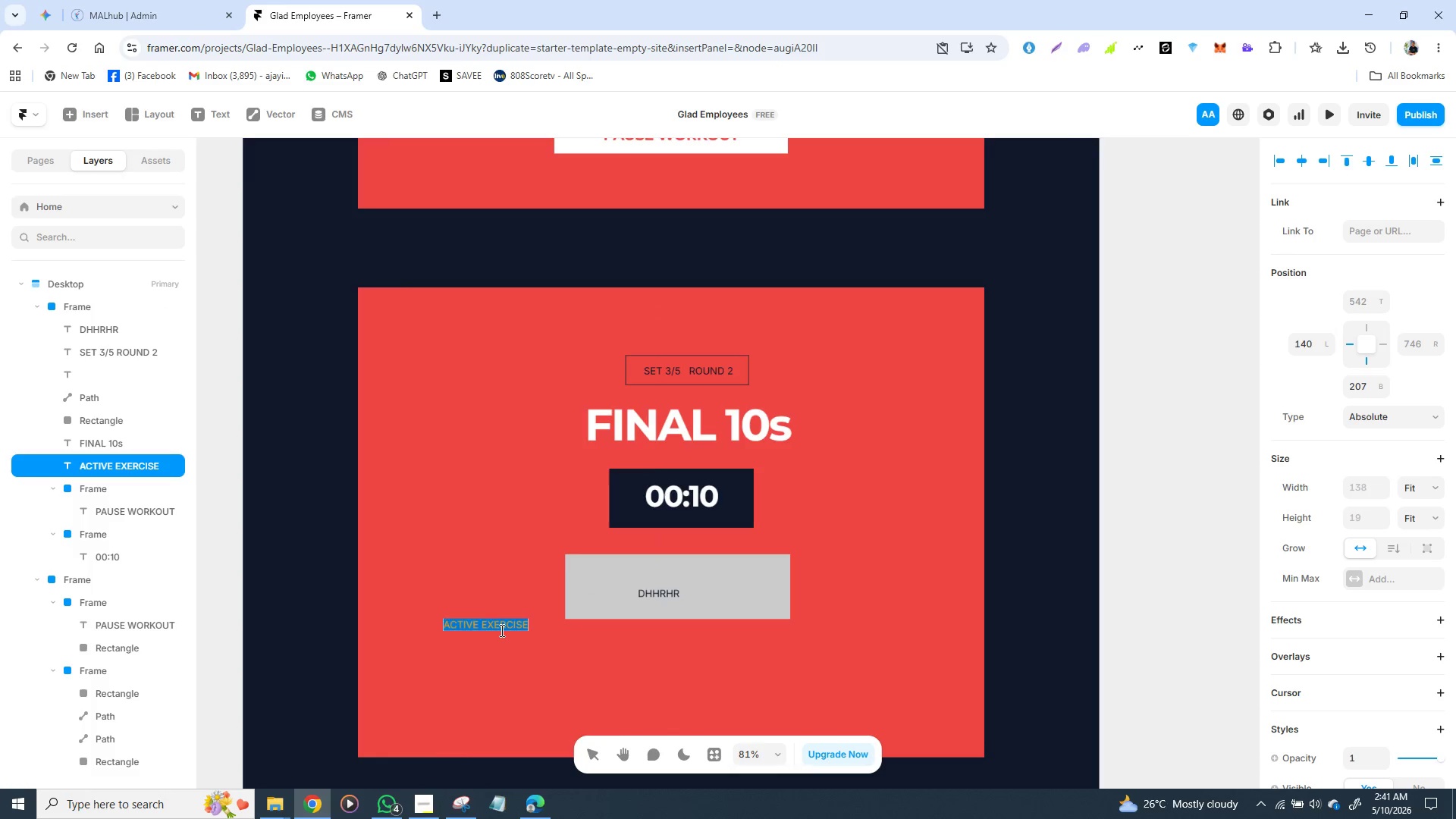 
triple_click([500, 630])
 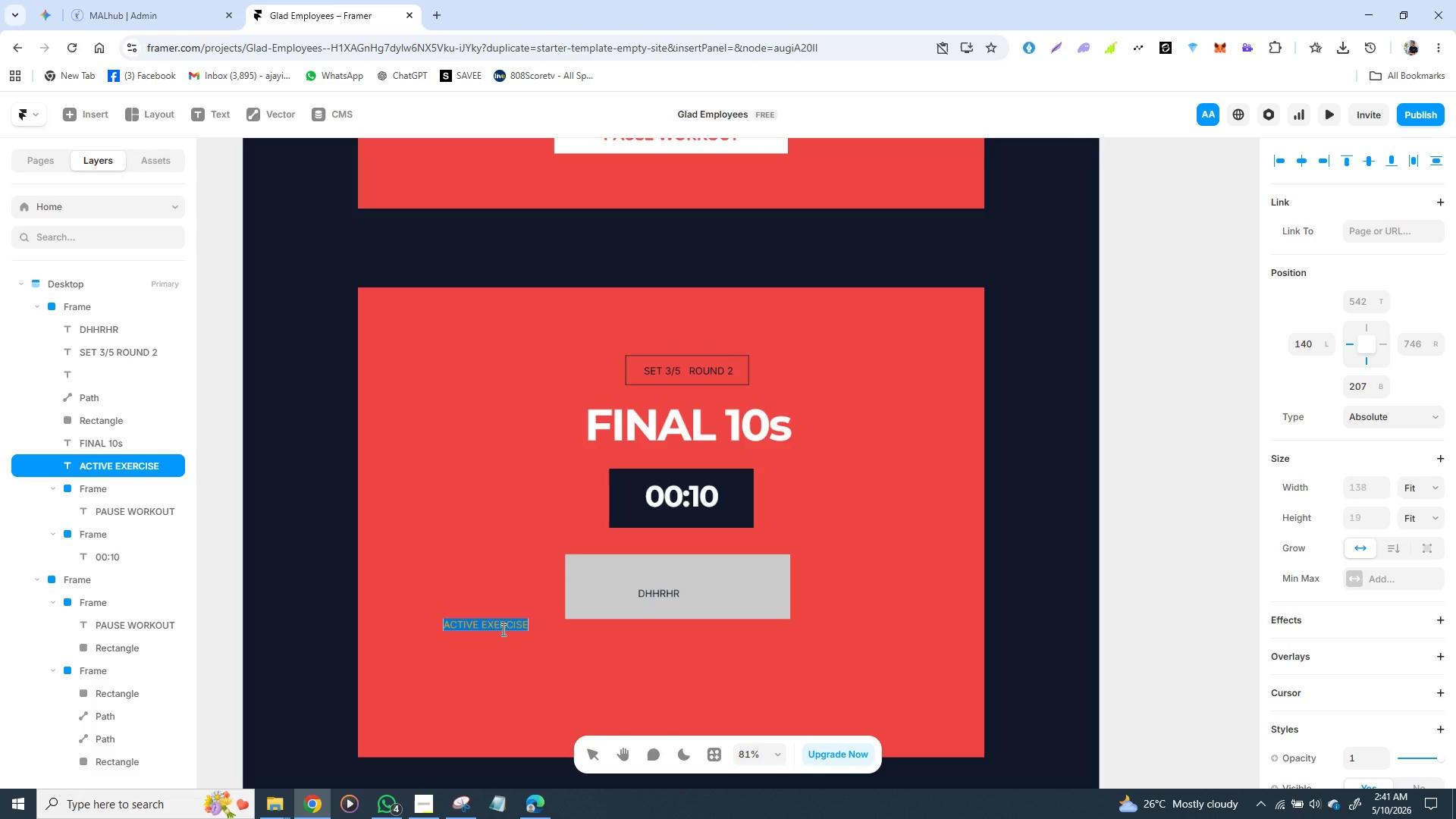 
key(Control+X)
 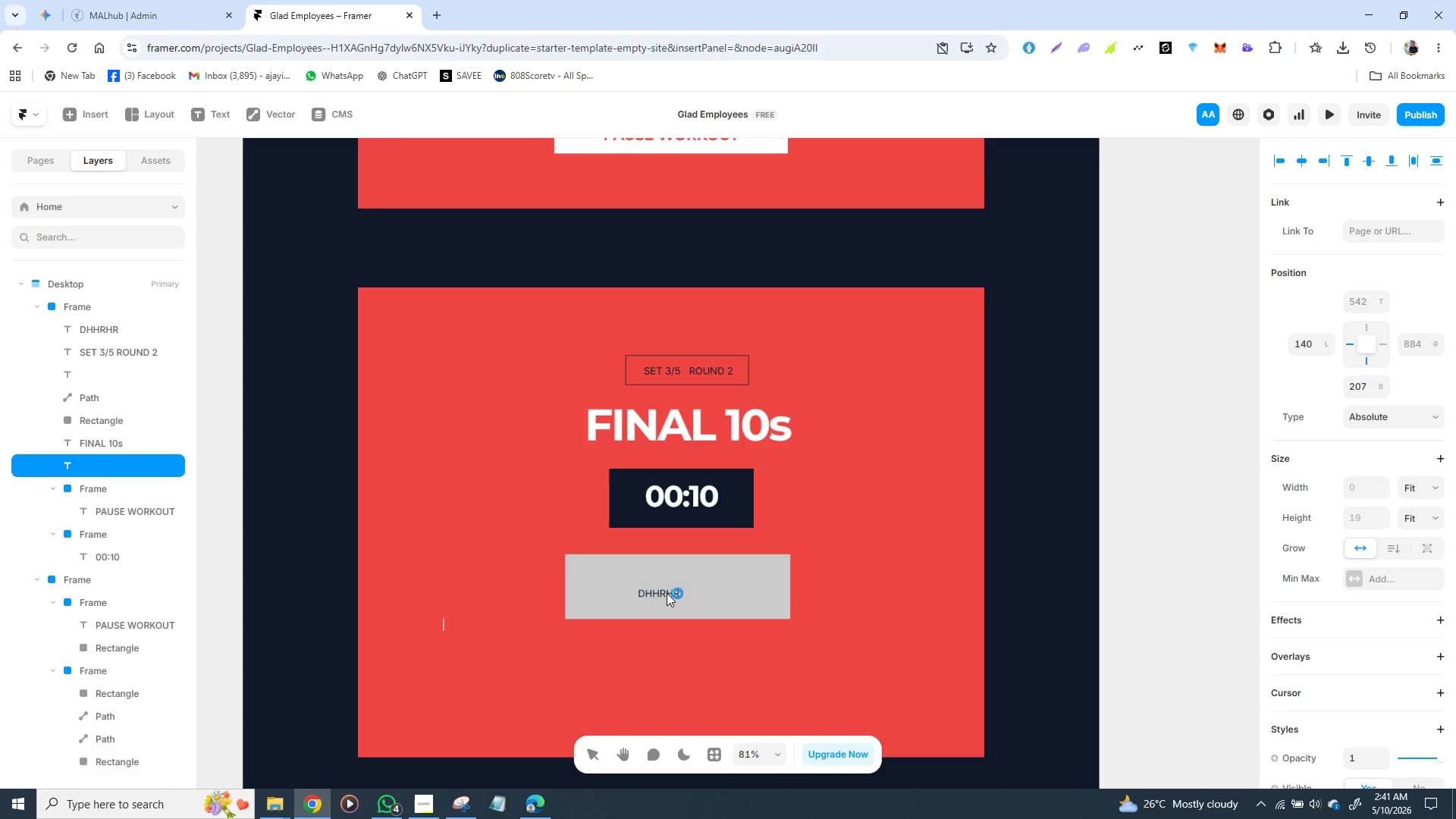 
left_click([666, 593])
 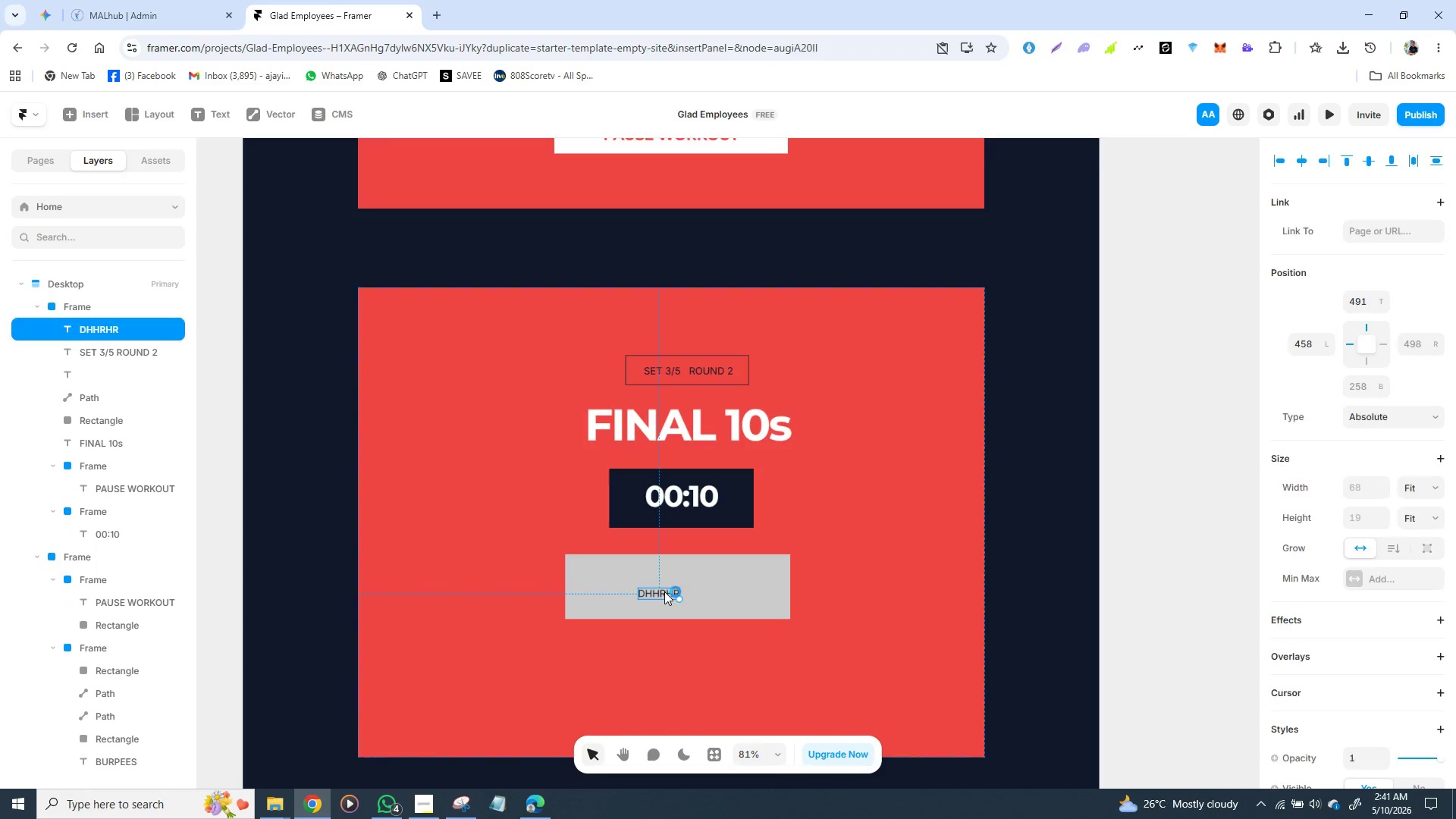 
triple_click([664, 592])
 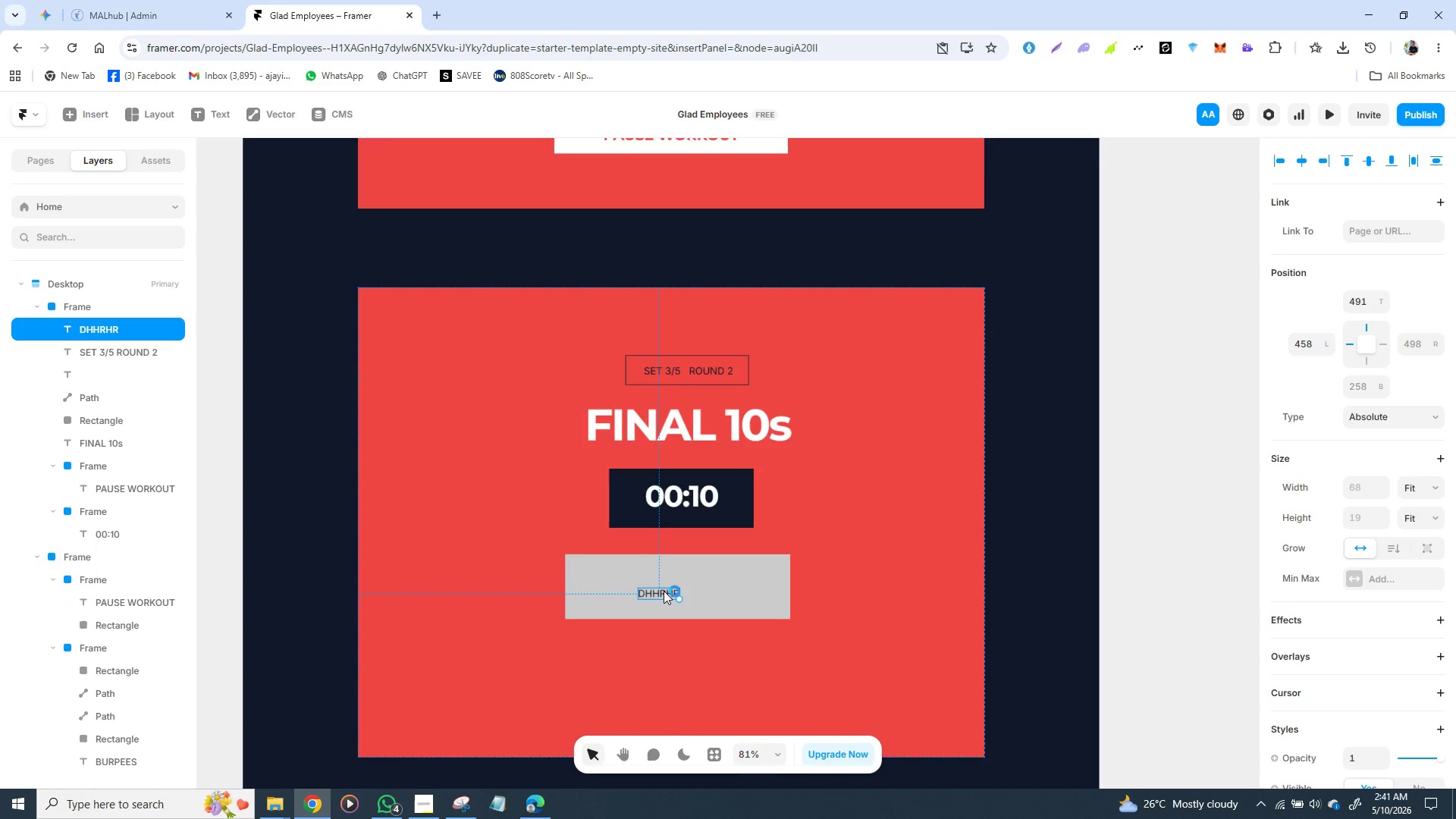 
triple_click([664, 591])
 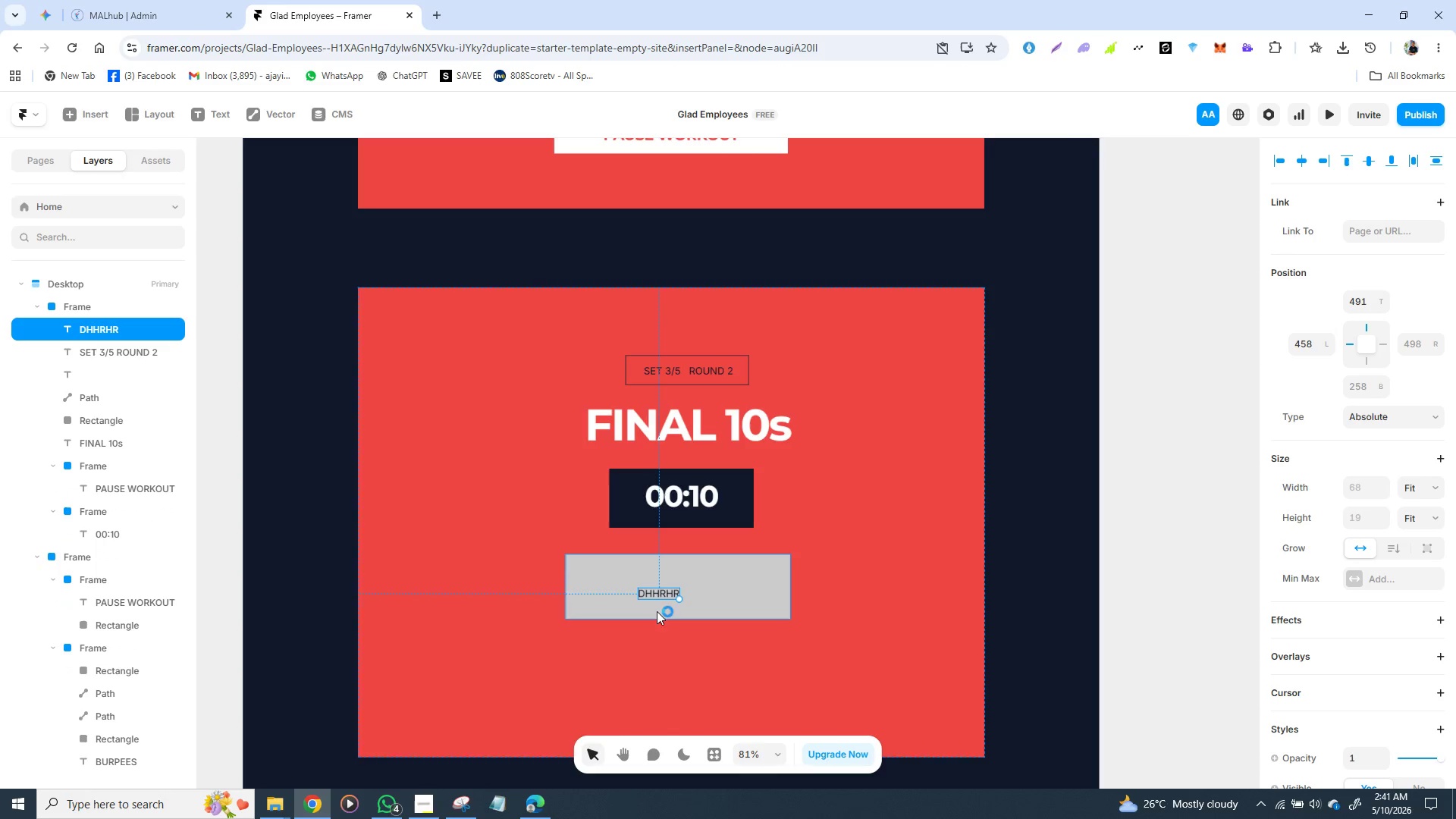 
left_click([651, 631])
 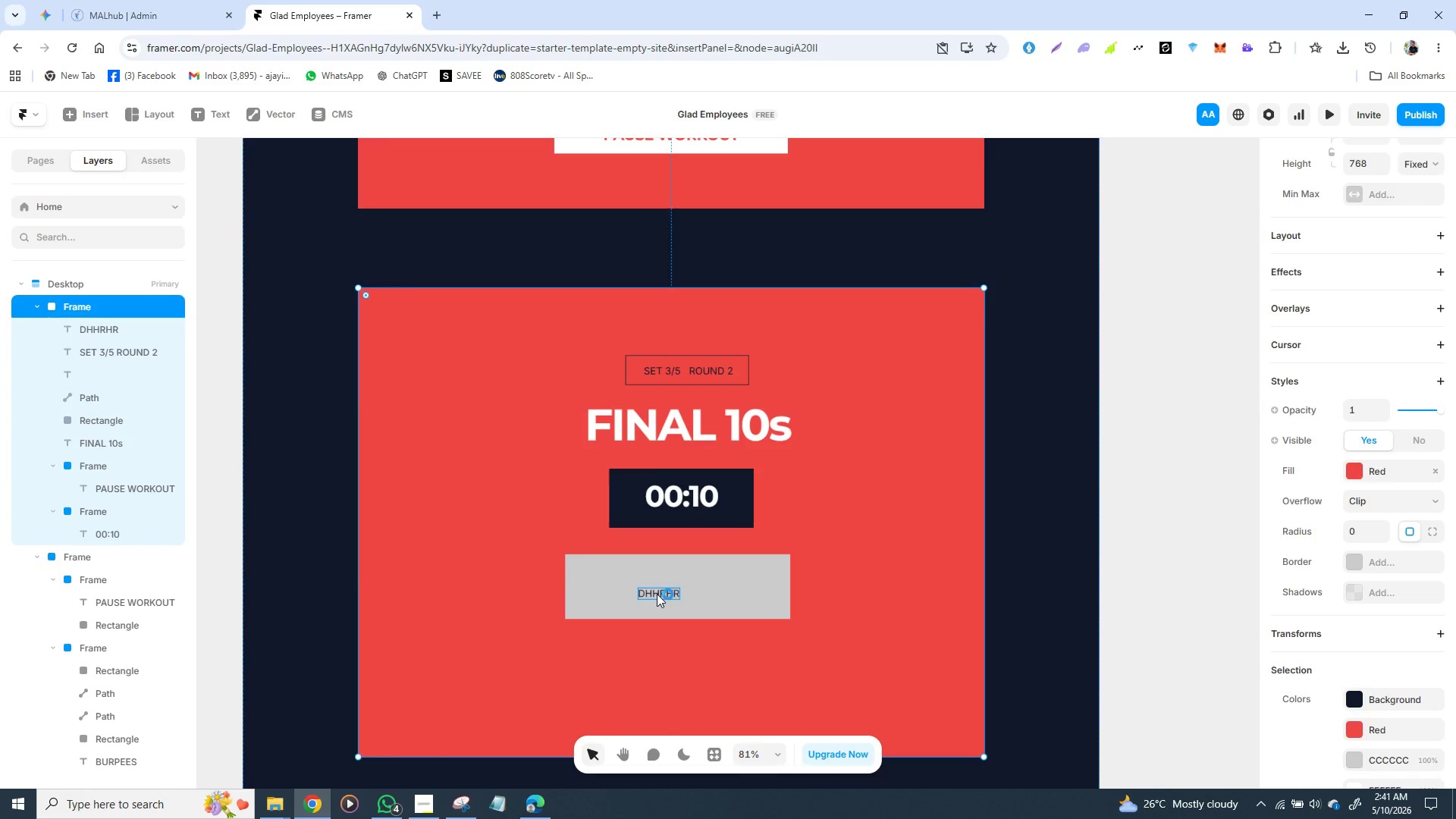 
double_click([657, 593])
 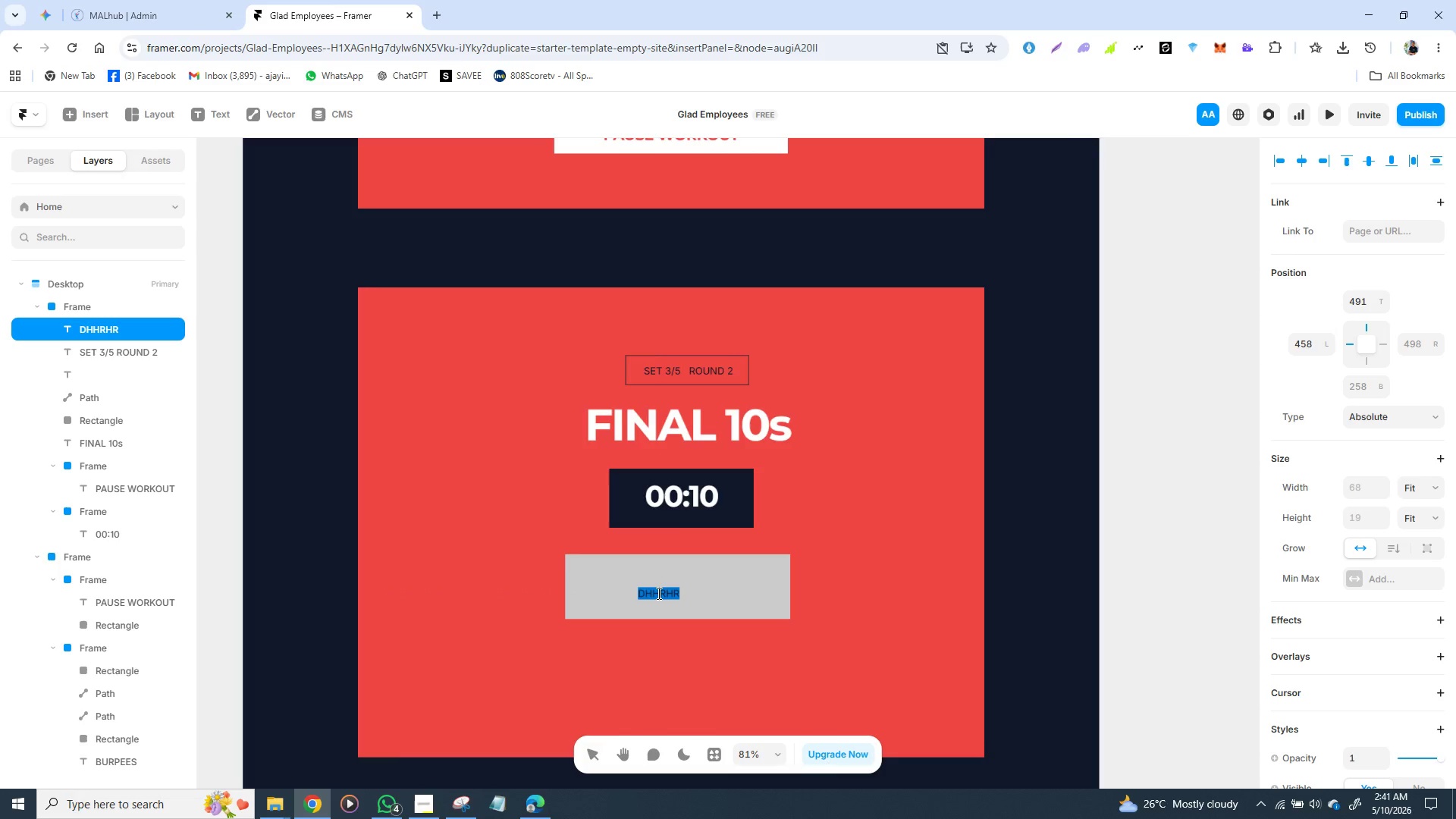 
triple_click([657, 593])
 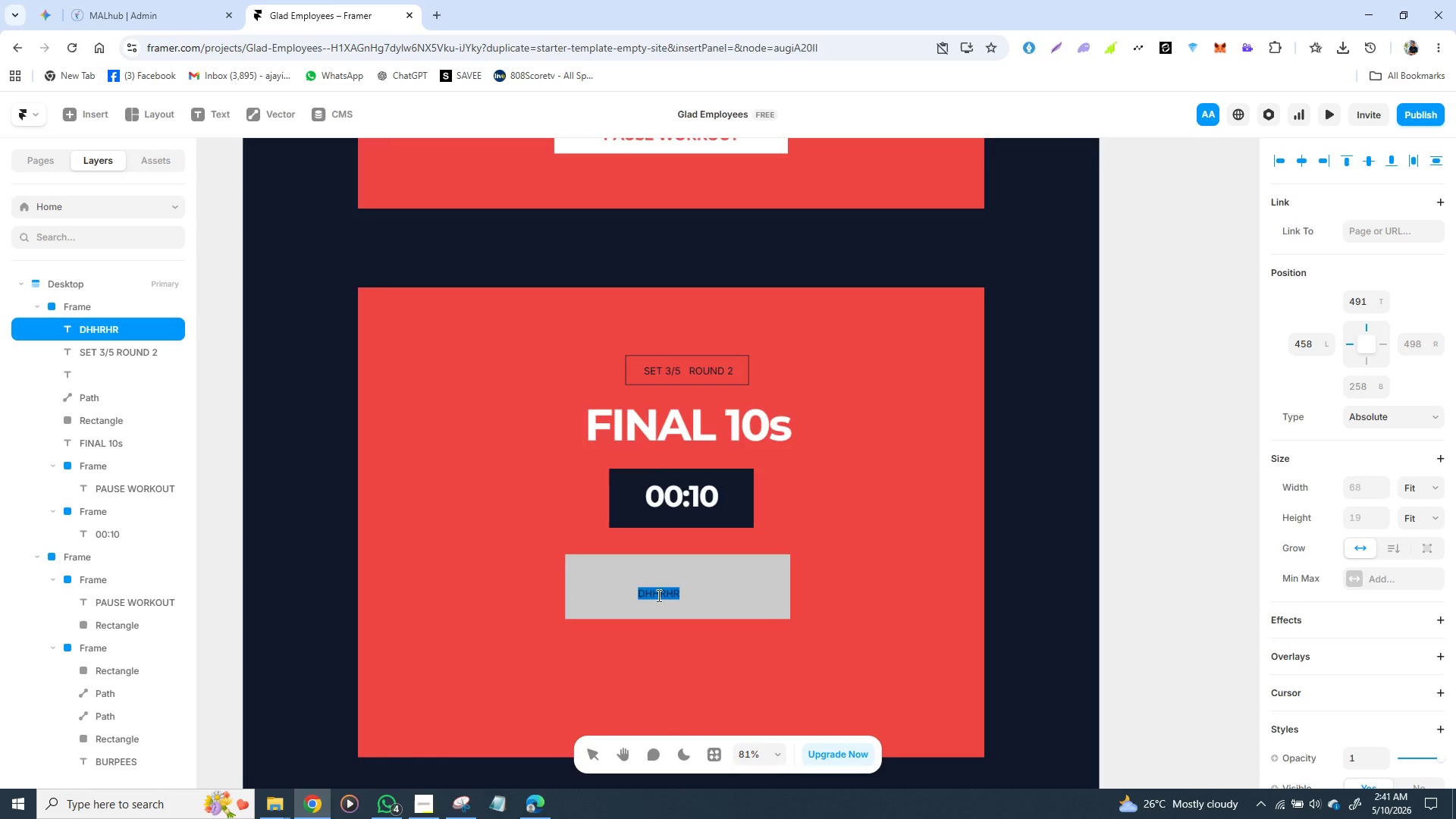 
key(Control+V)
 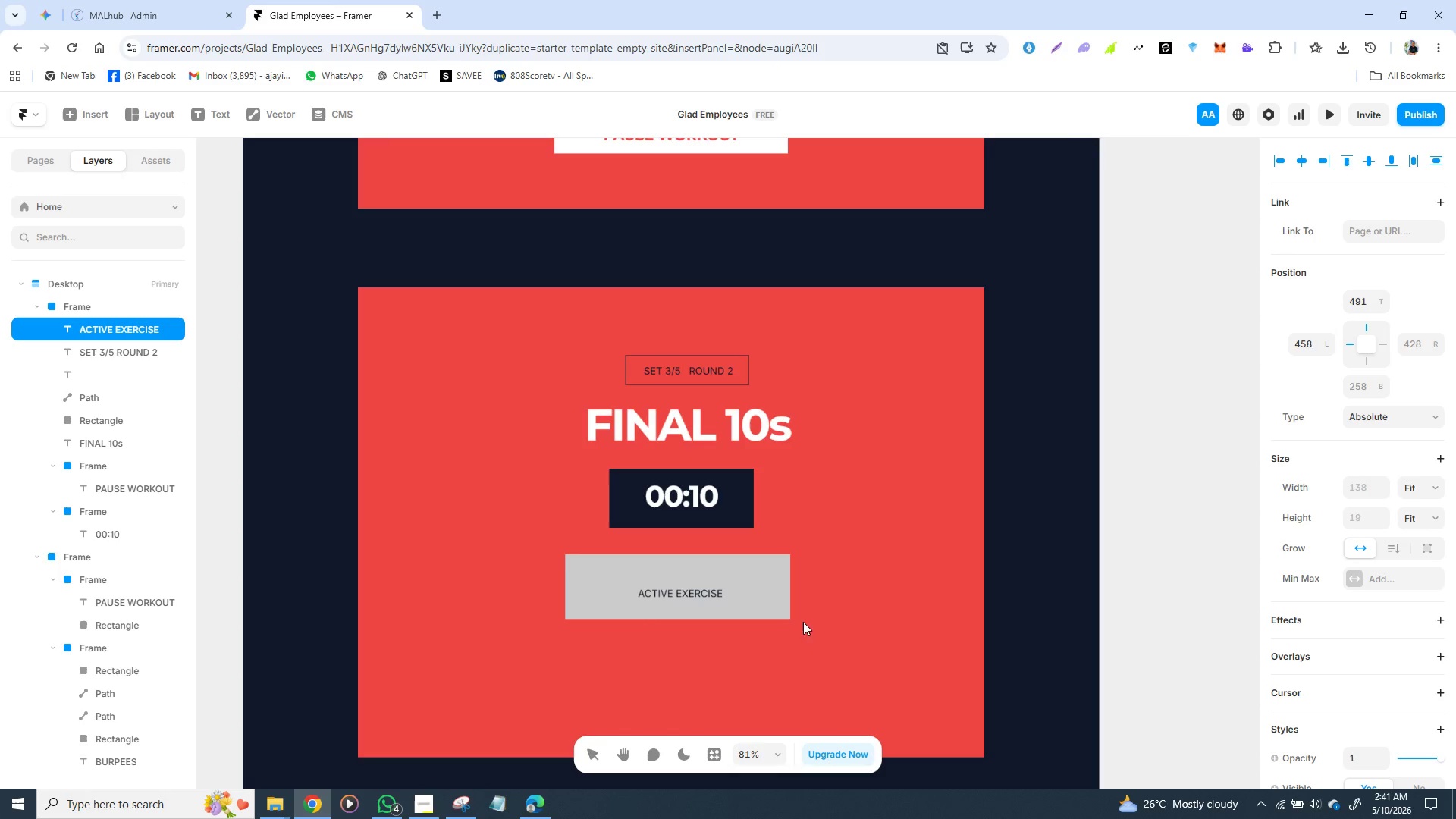 
left_click([881, 610])
 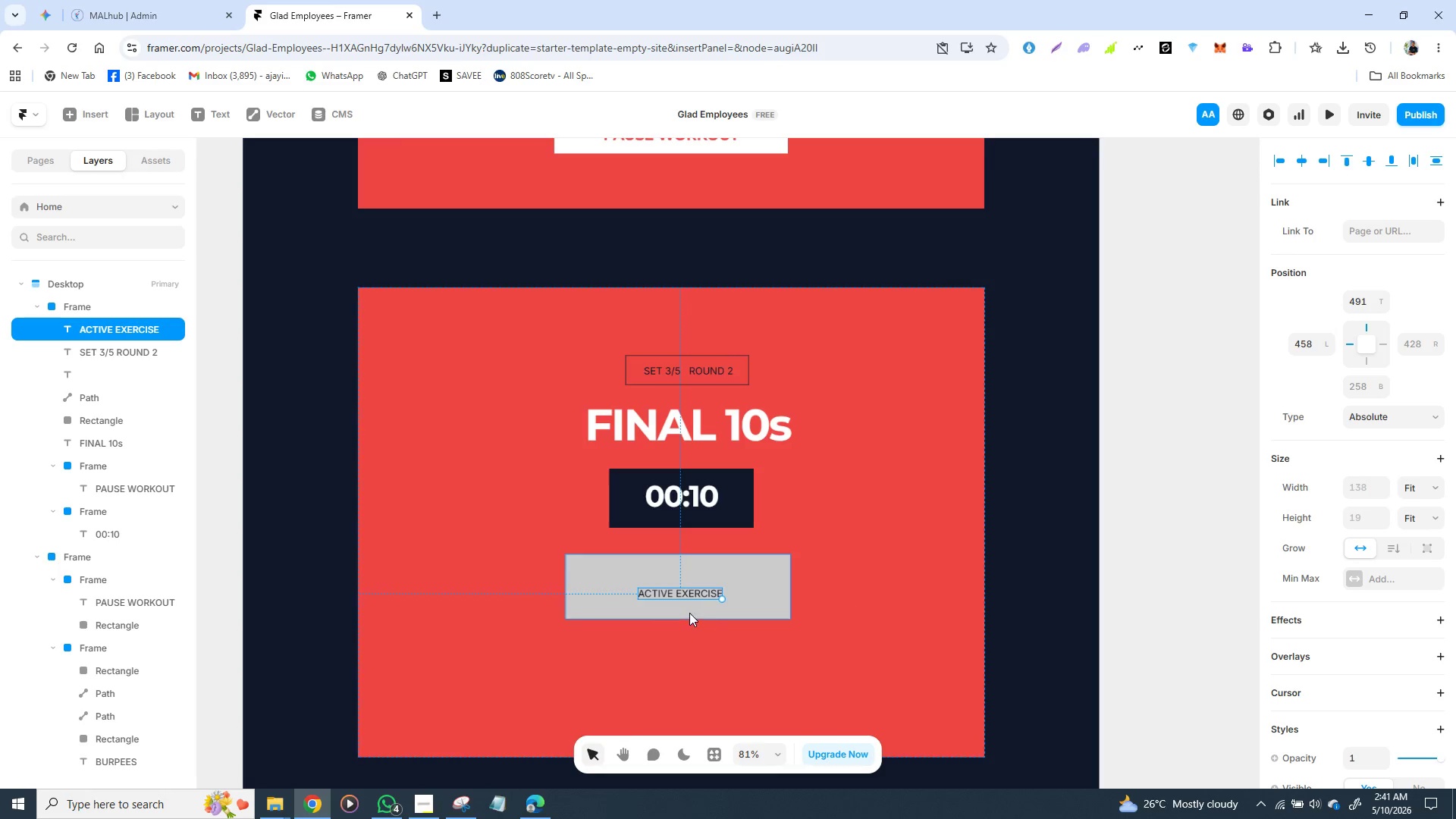 
left_click_drag(start_coordinate=[683, 592], to_coordinate=[687, 576])
 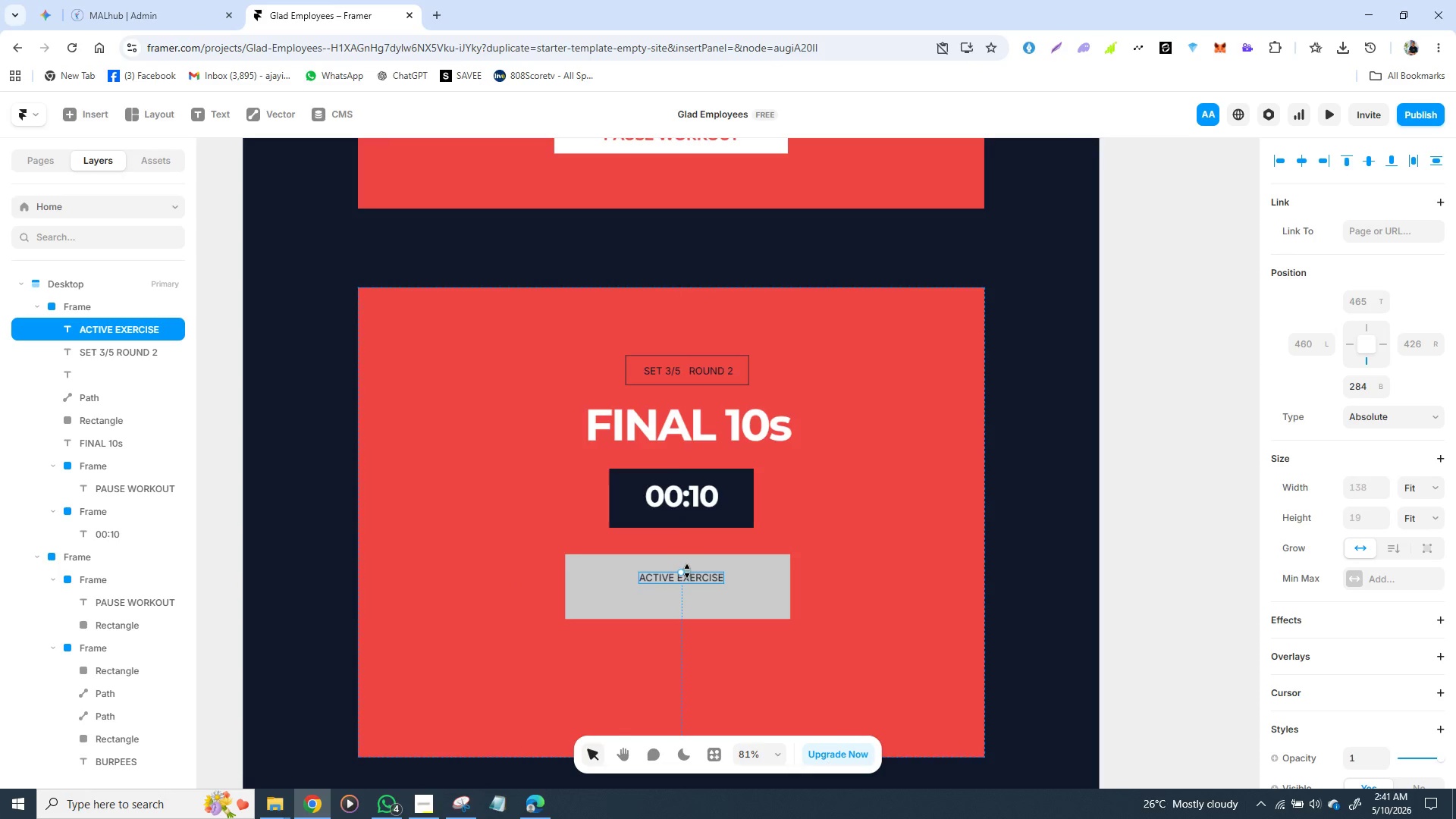 
key(Control+D)
 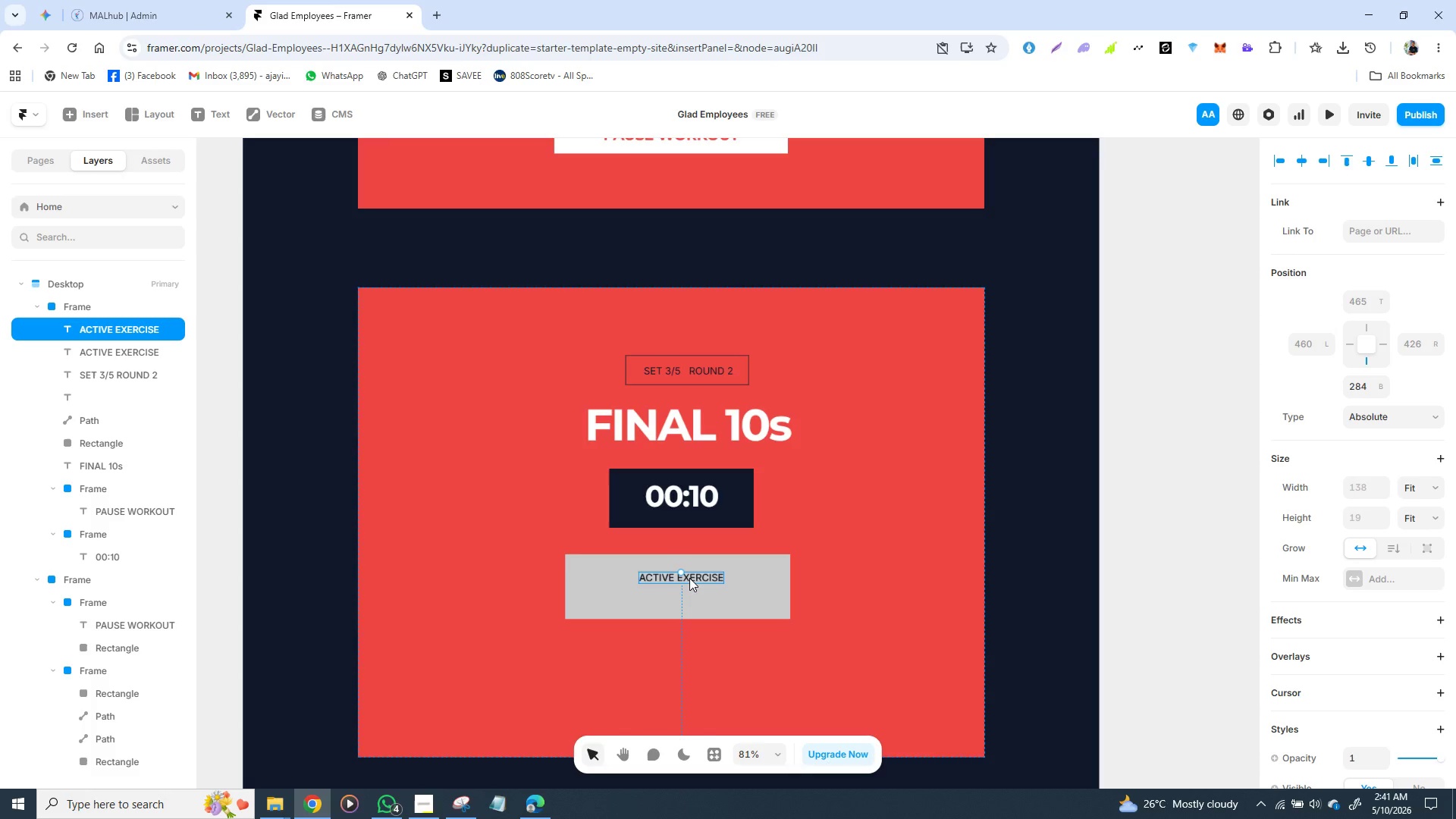 
left_click_drag(start_coordinate=[689, 577], to_coordinate=[687, 600])
 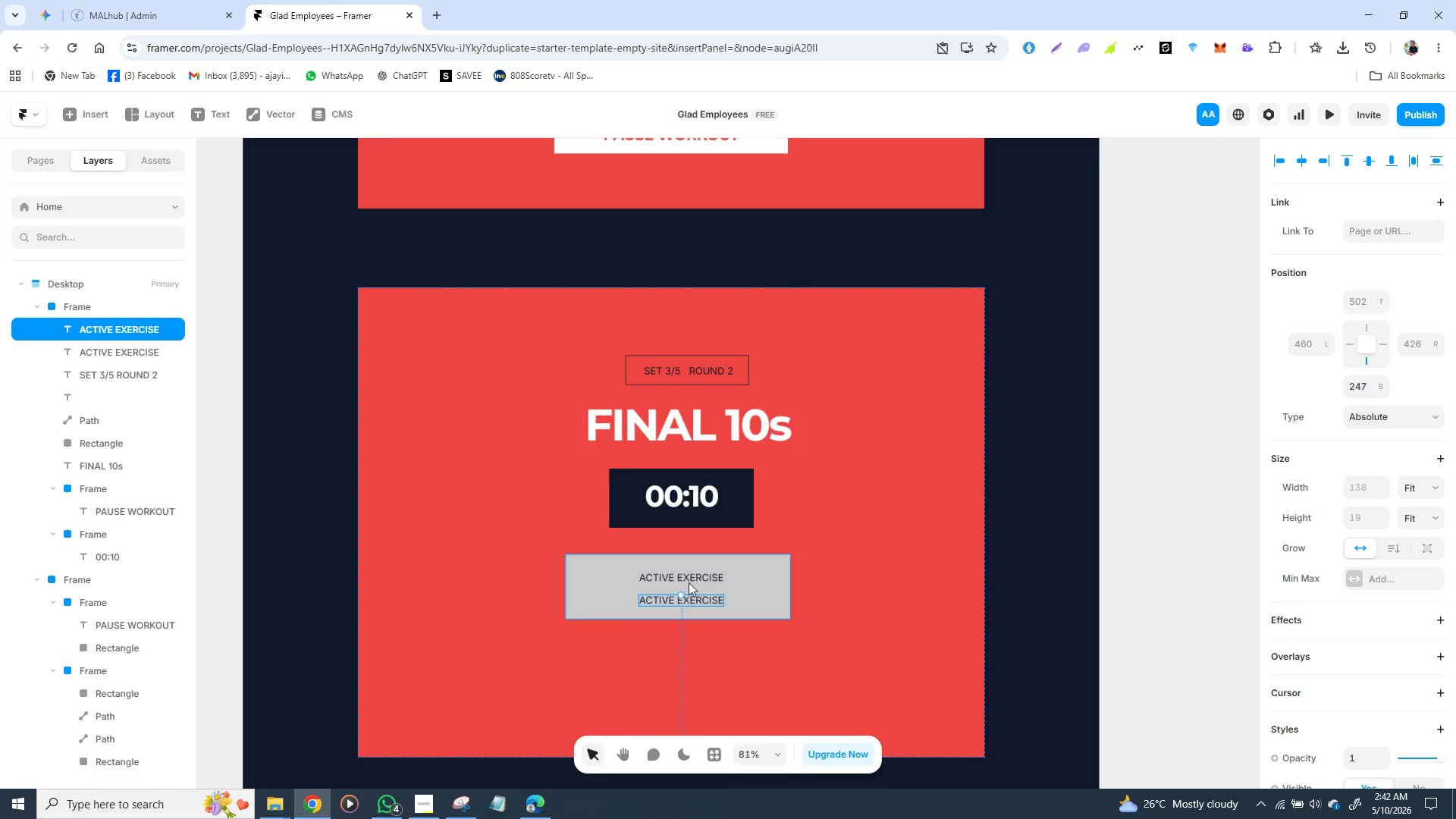 
double_click([686, 582])
 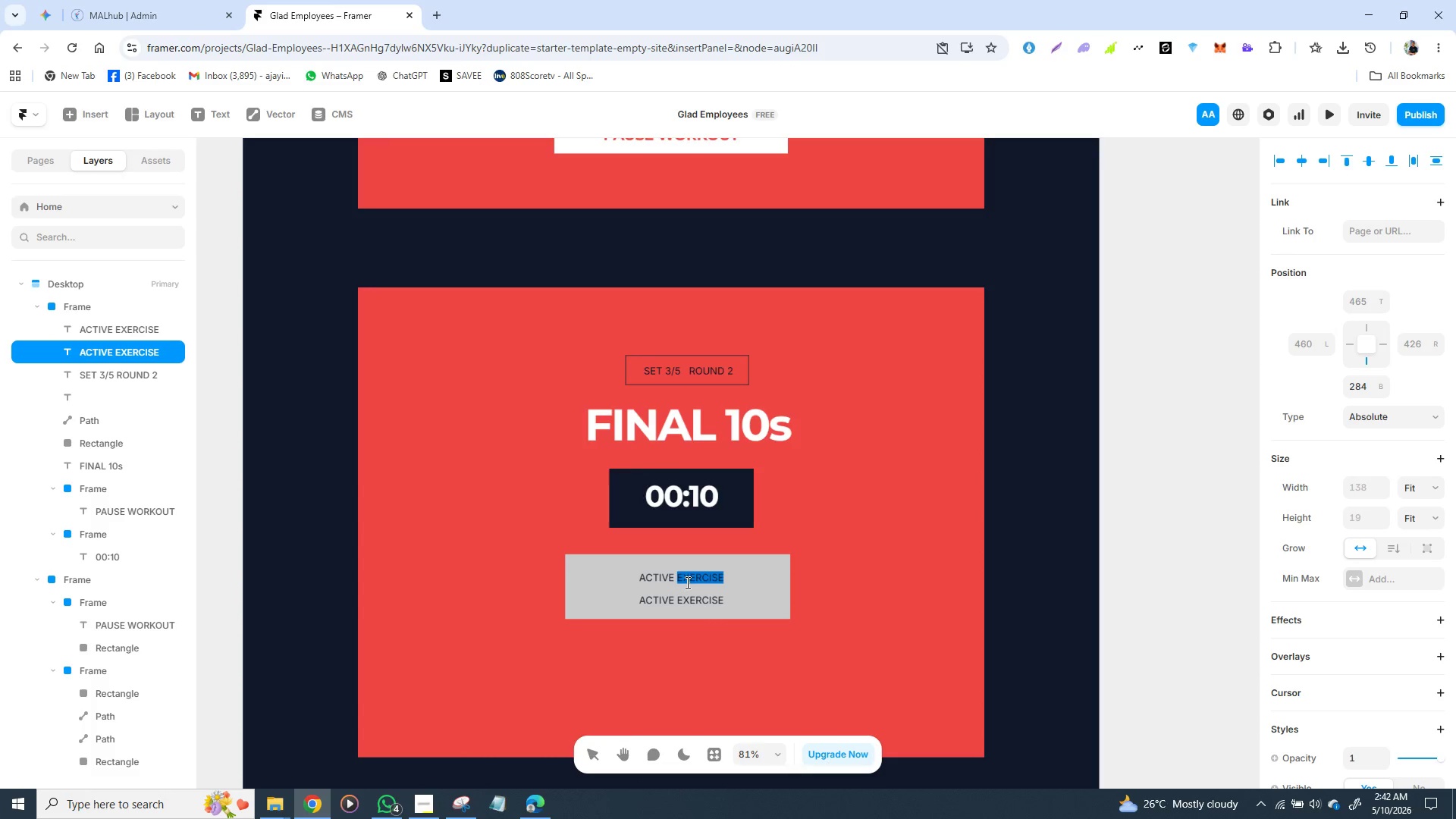 
triple_click([686, 582])
 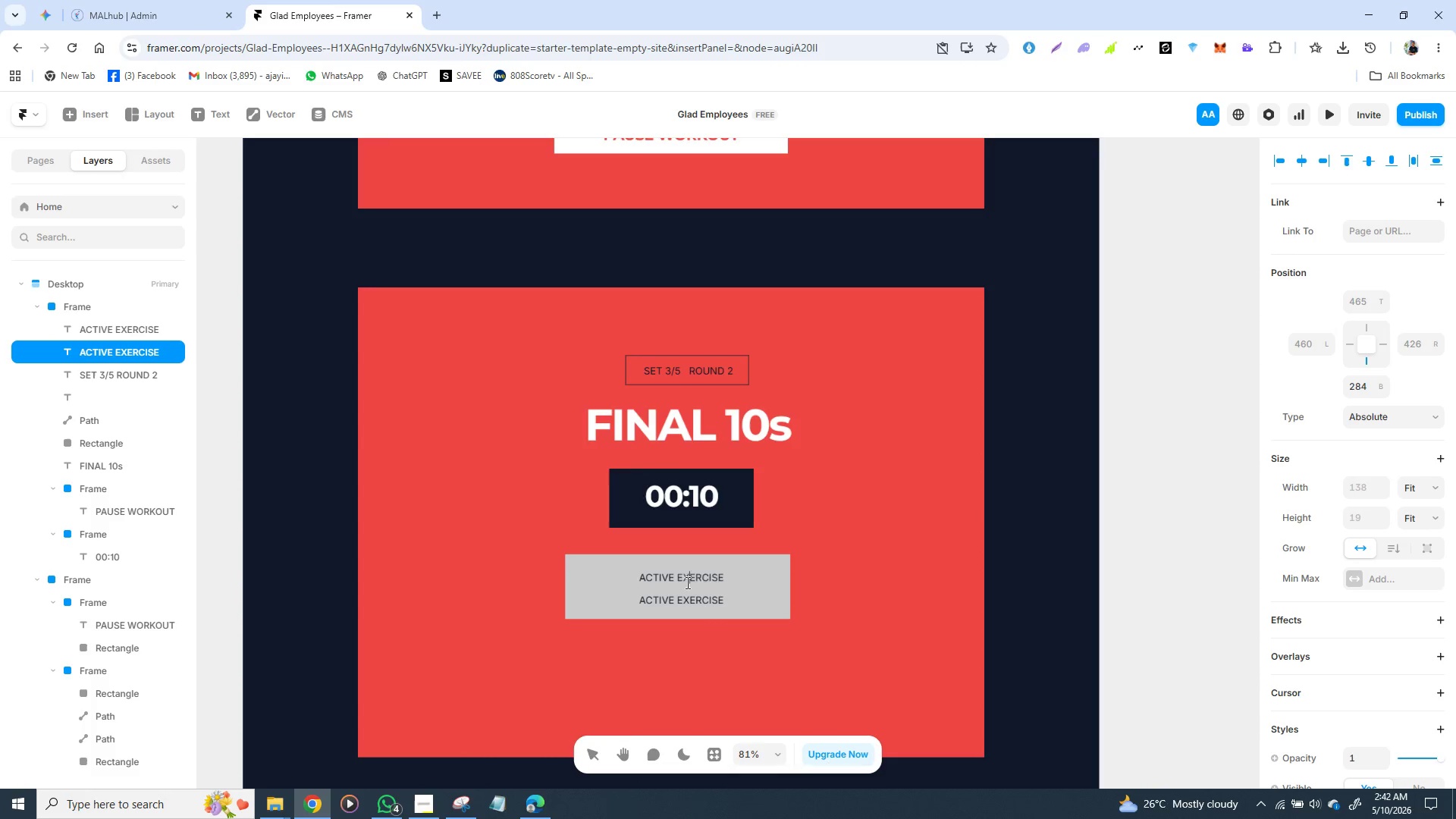 
triple_click([686, 582])
 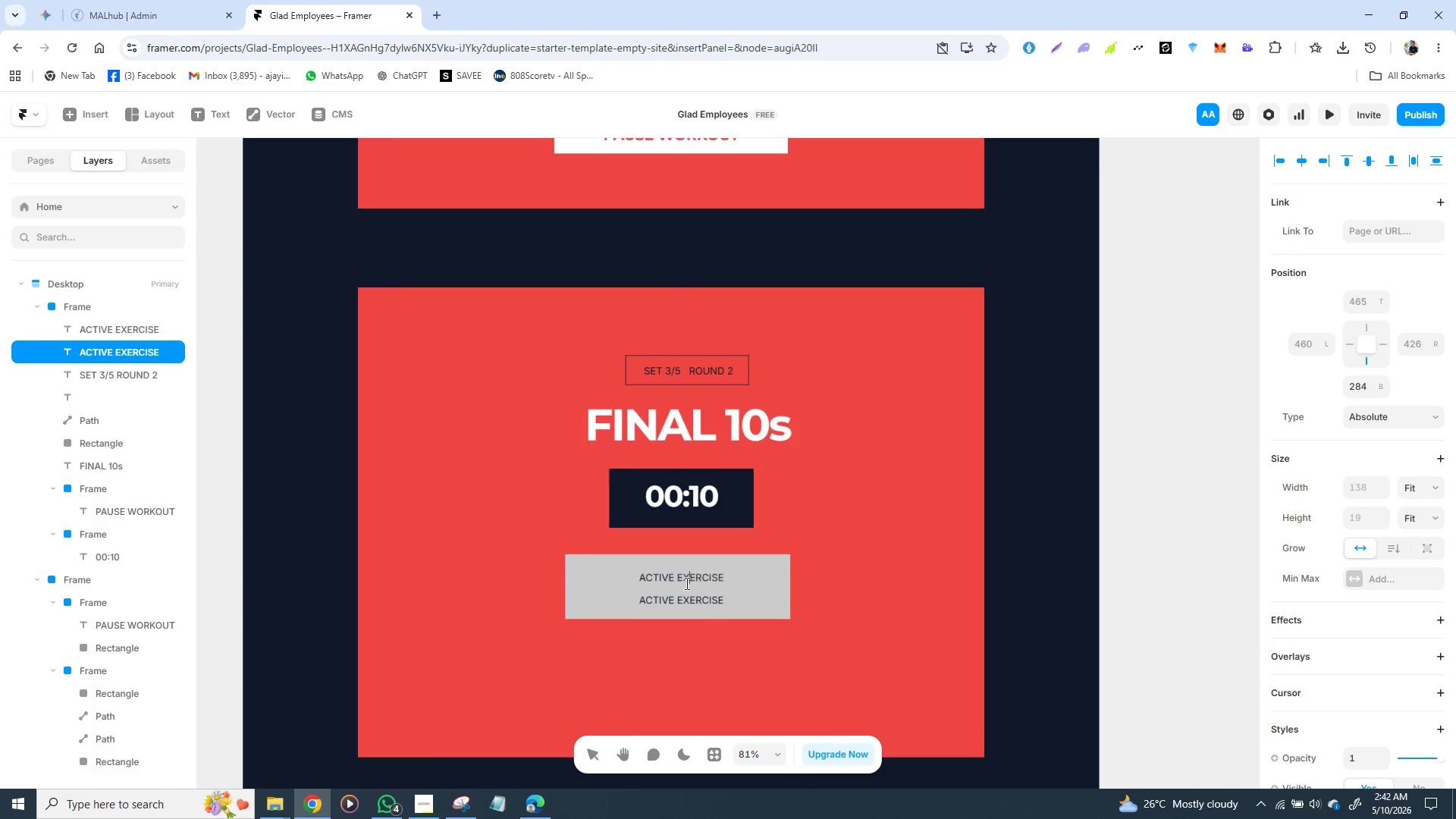 
double_click([686, 583])
 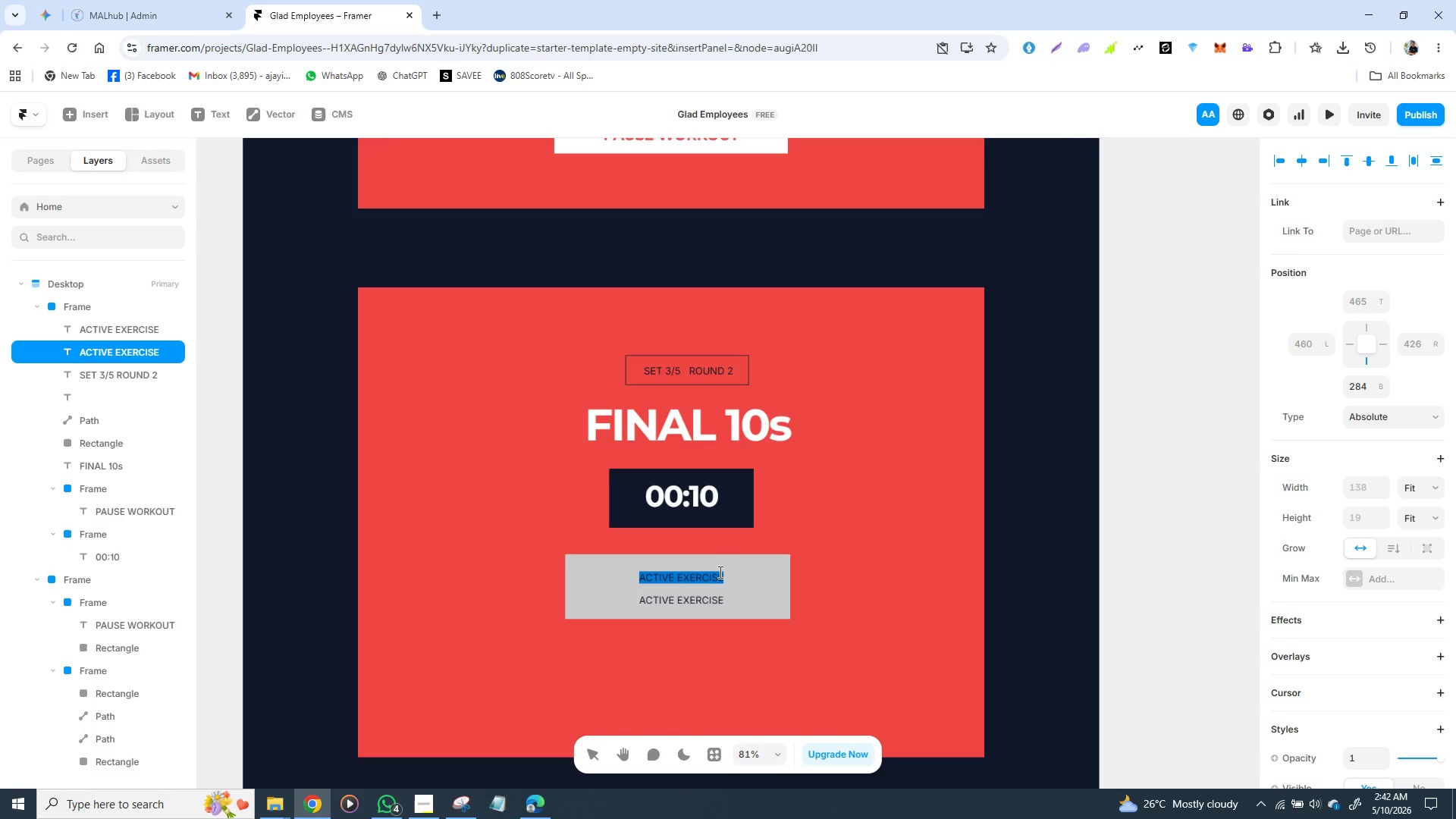 
type(TA)
key(Backspace)
type(RA)
 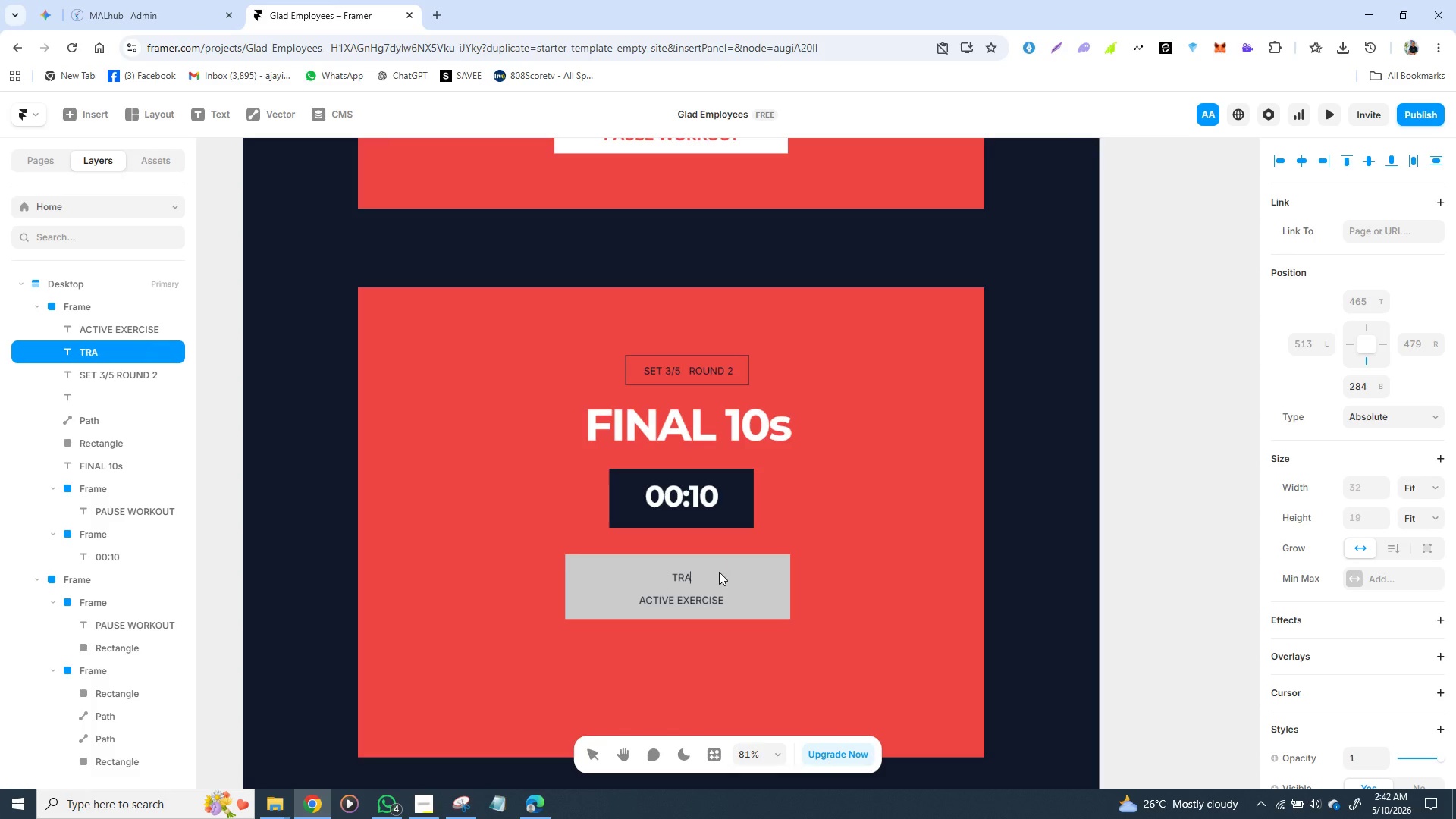 
type(NSITION)
 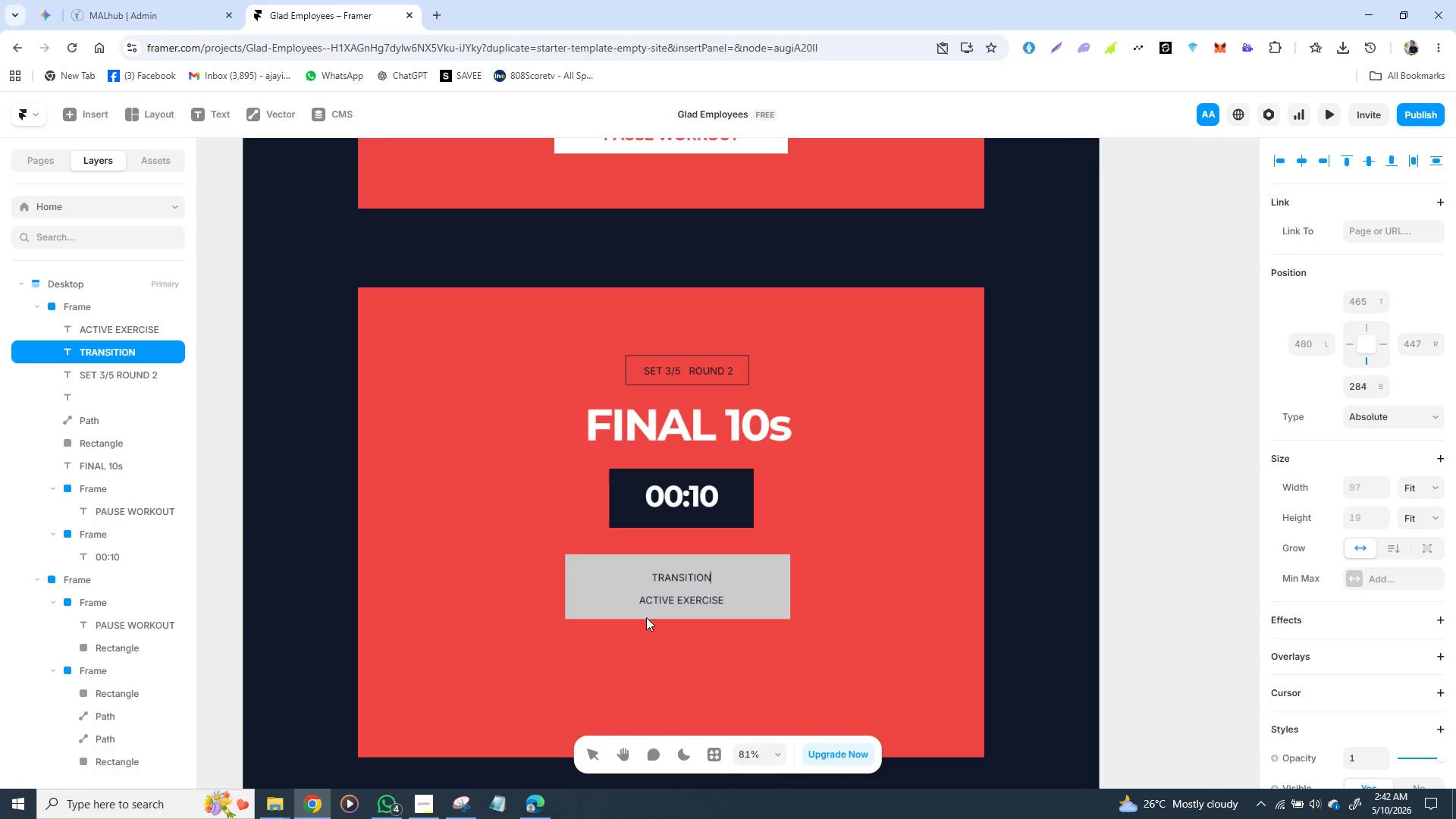 
wait(5.95)
 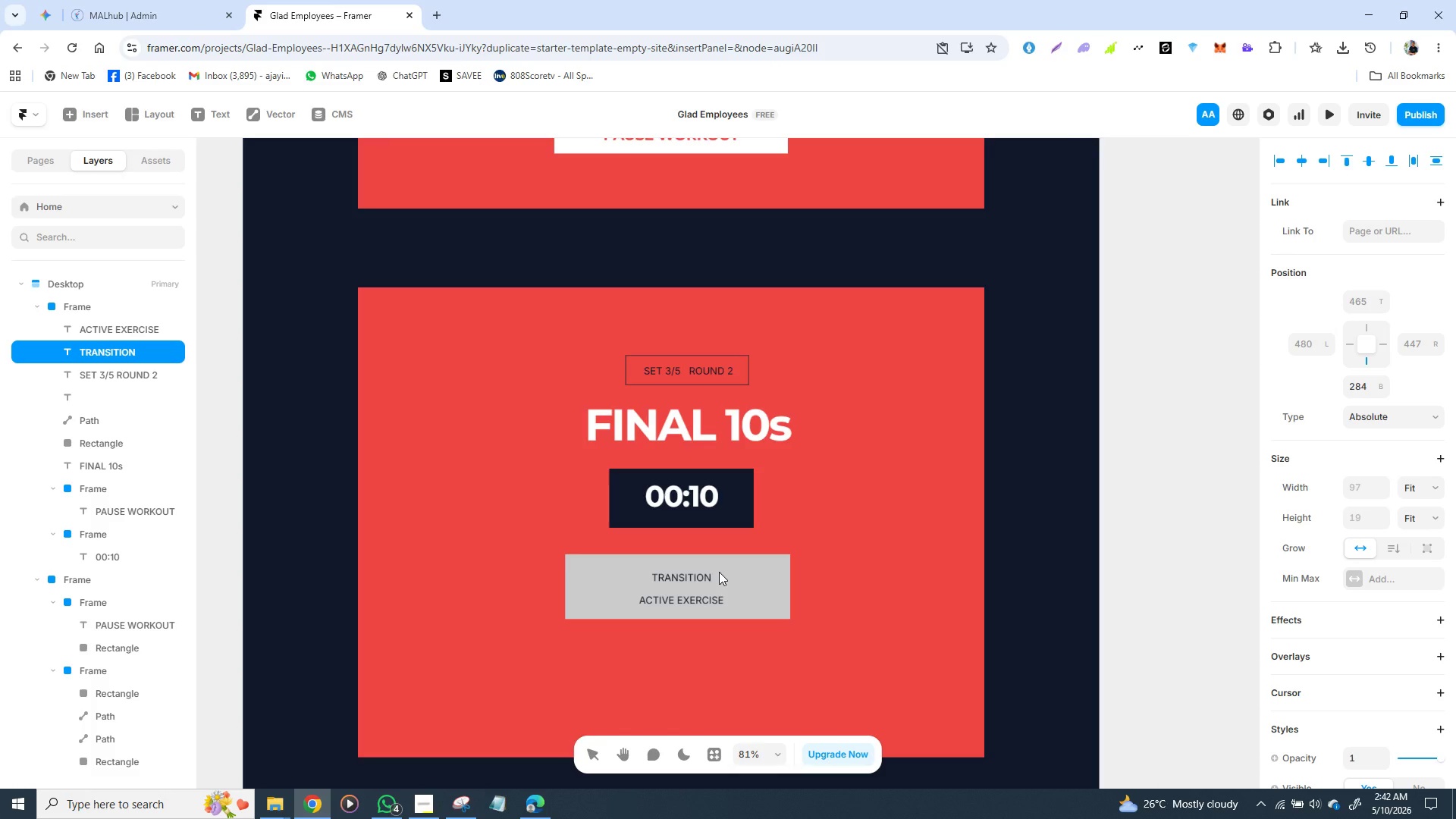 
double_click([682, 600])
 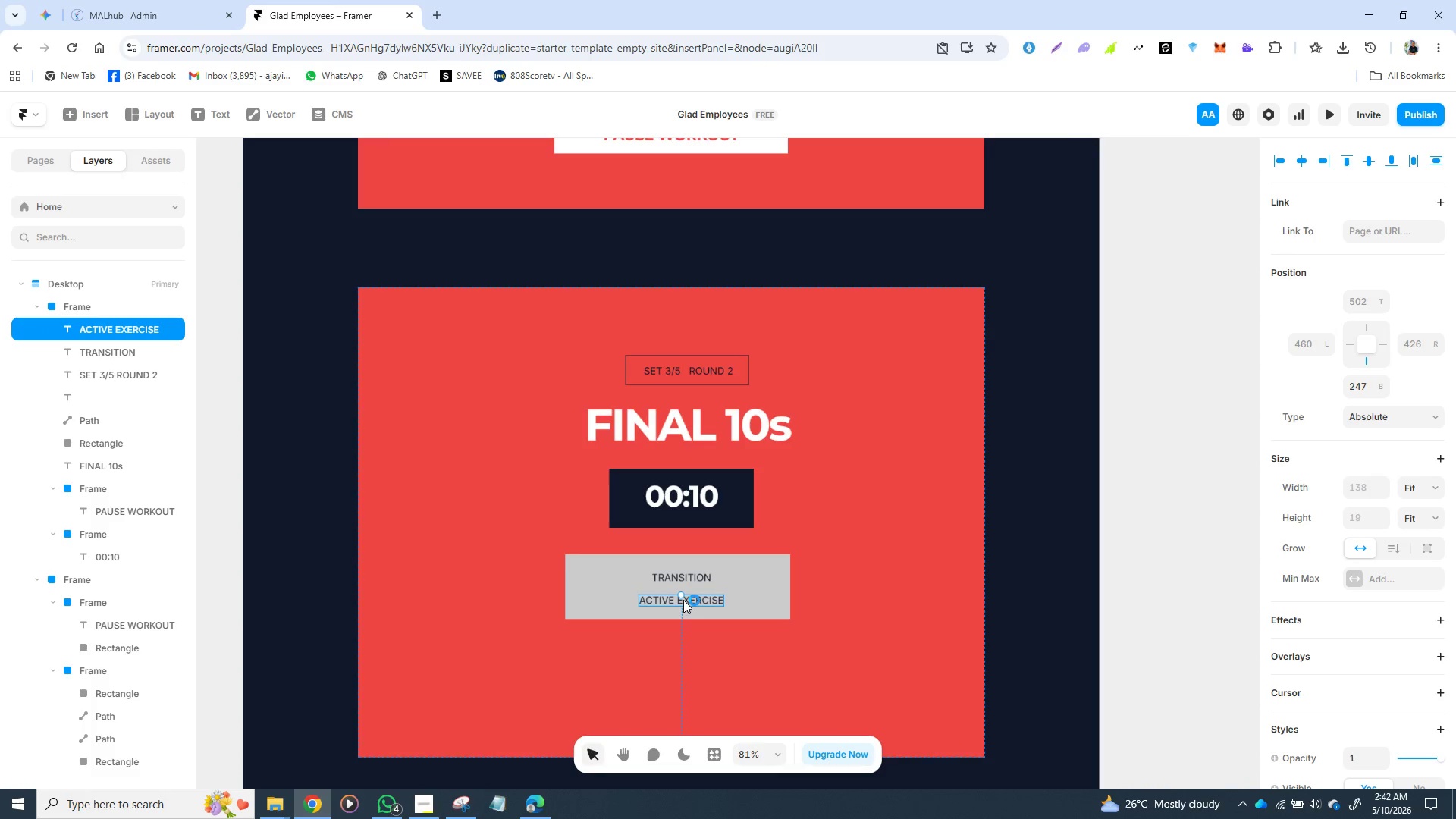 
triple_click([683, 600])
 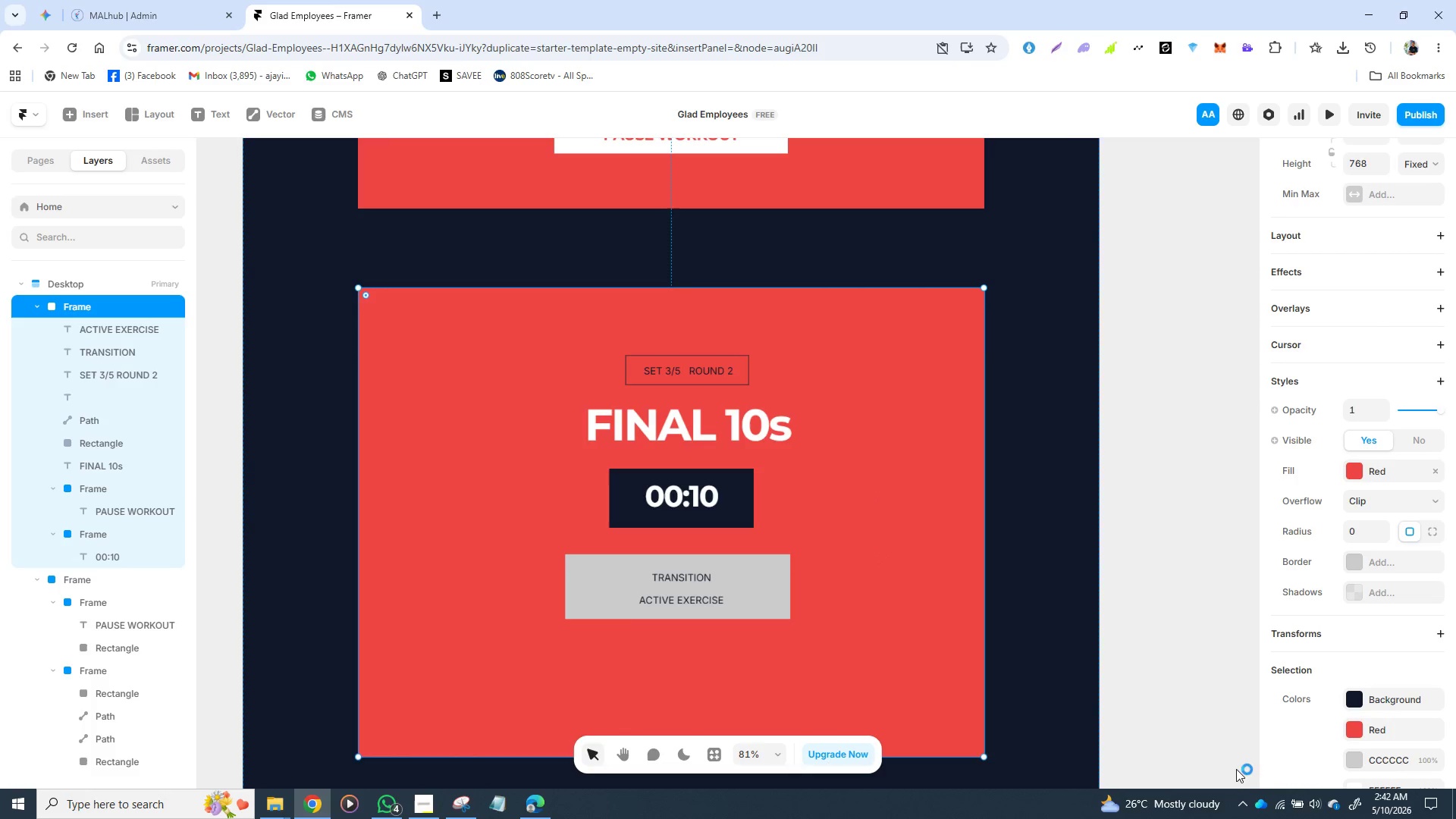 
wait(5.21)
 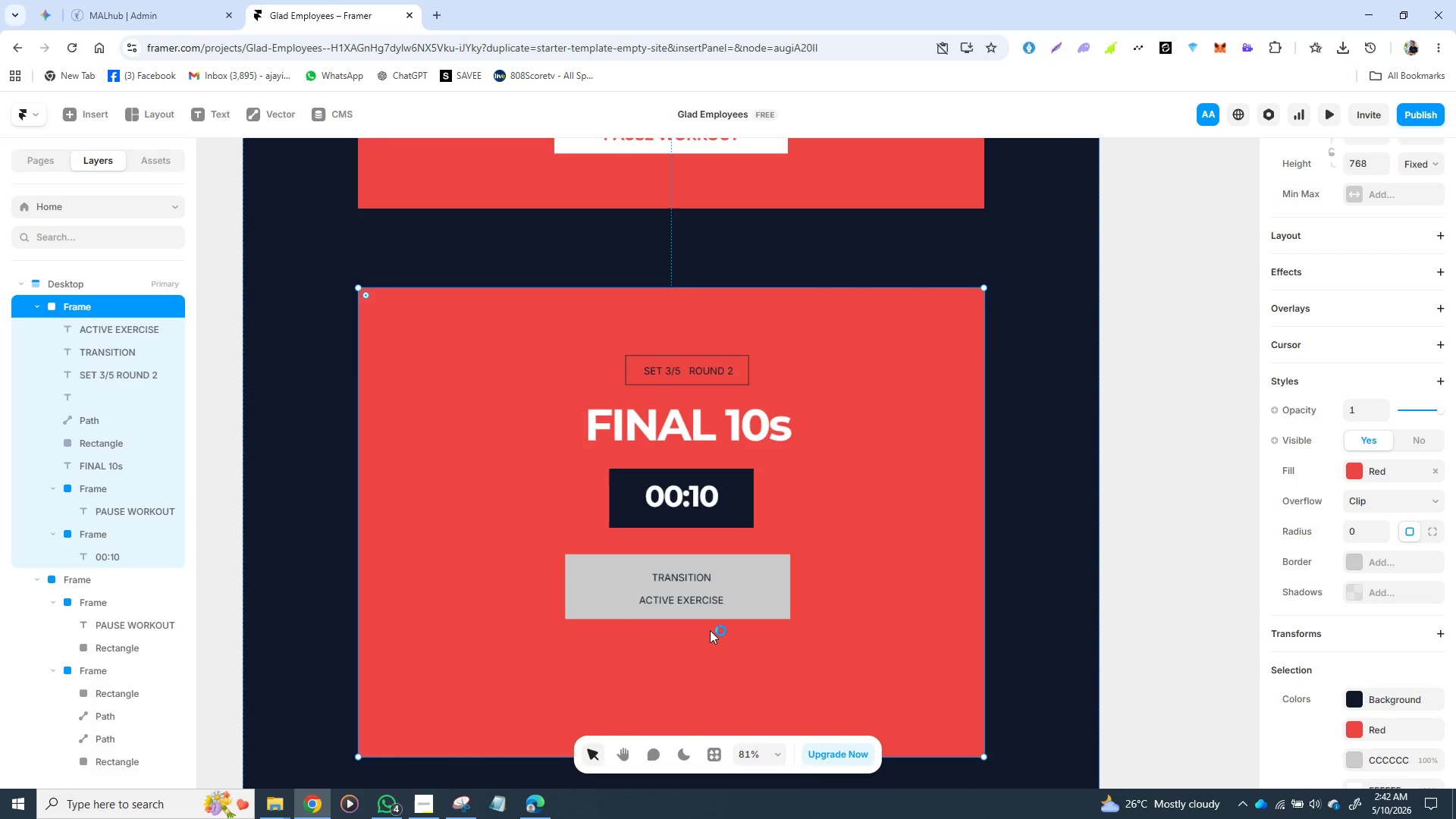 
mouse_move([1269, 780])
 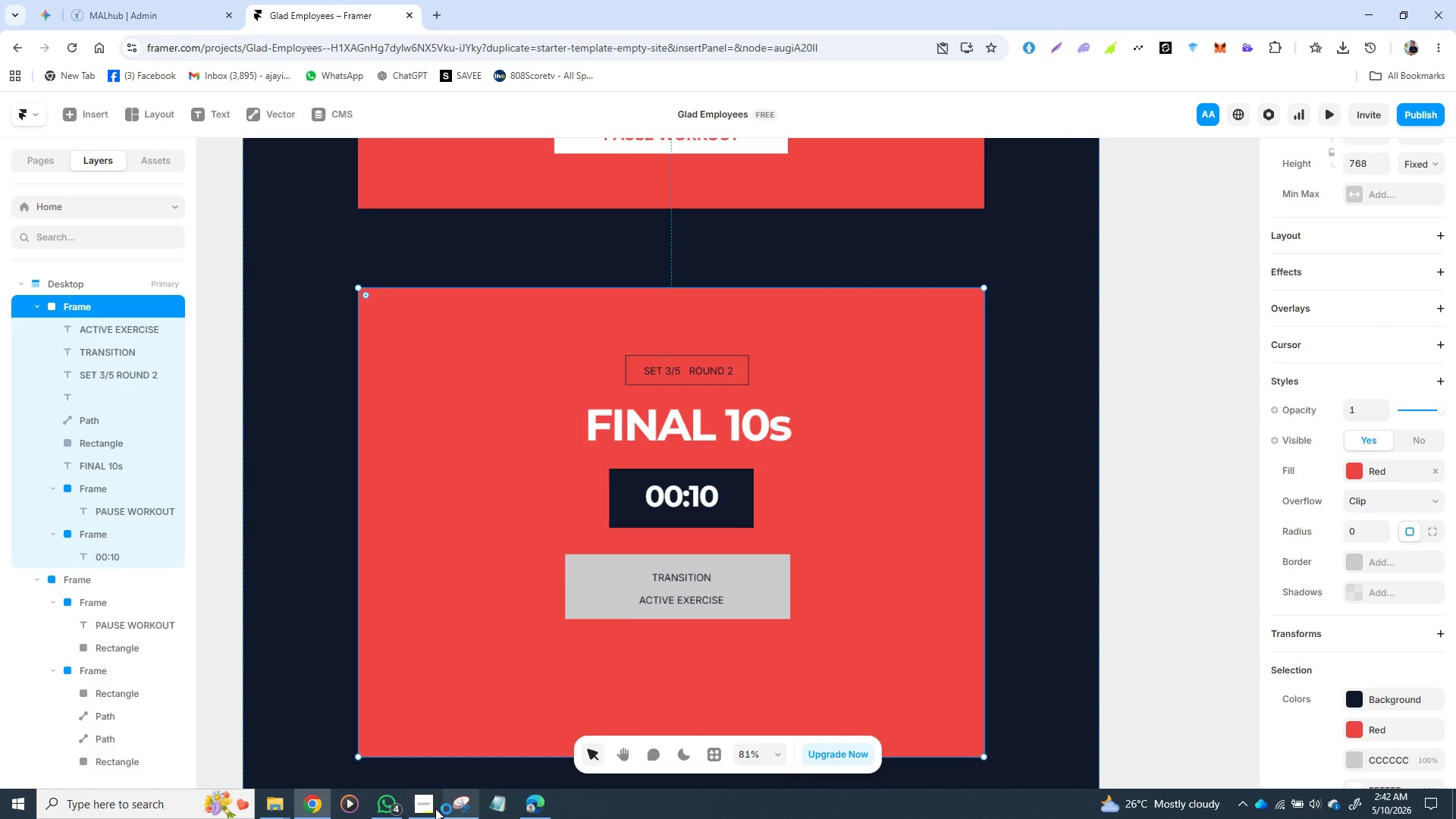 
left_click([418, 808])